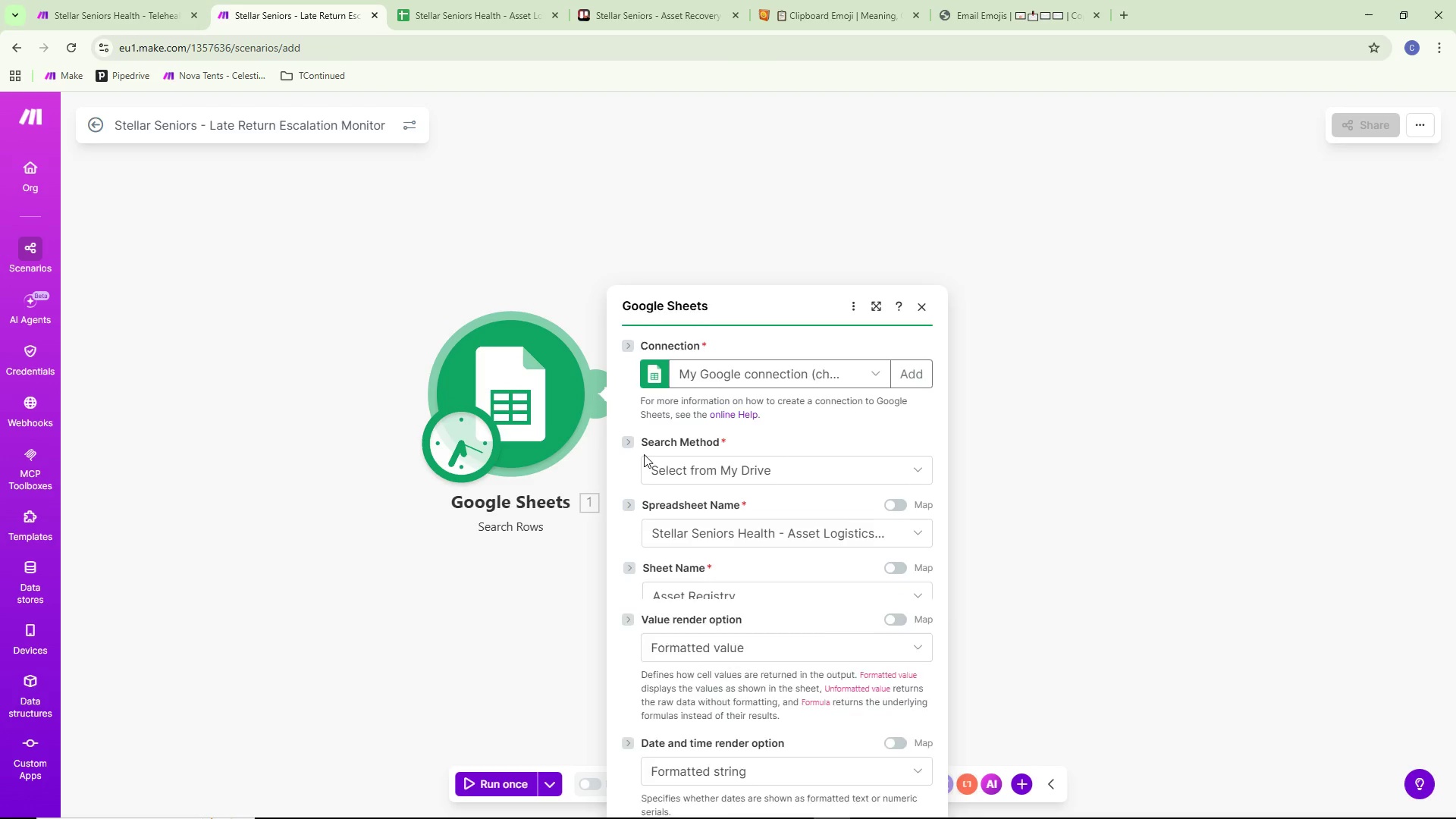 
left_click([1075, 314])
 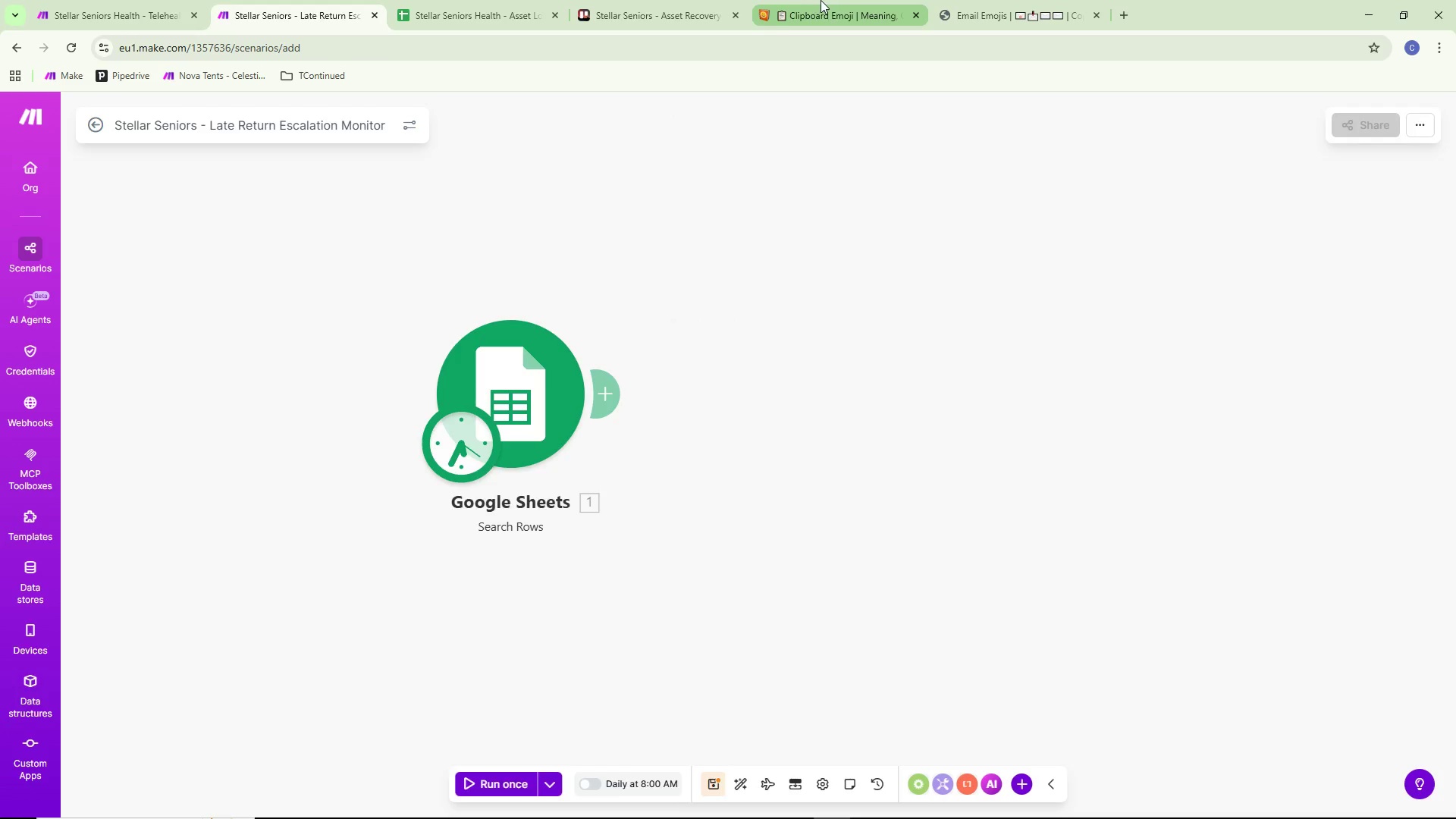 
double_click([981, 0])
 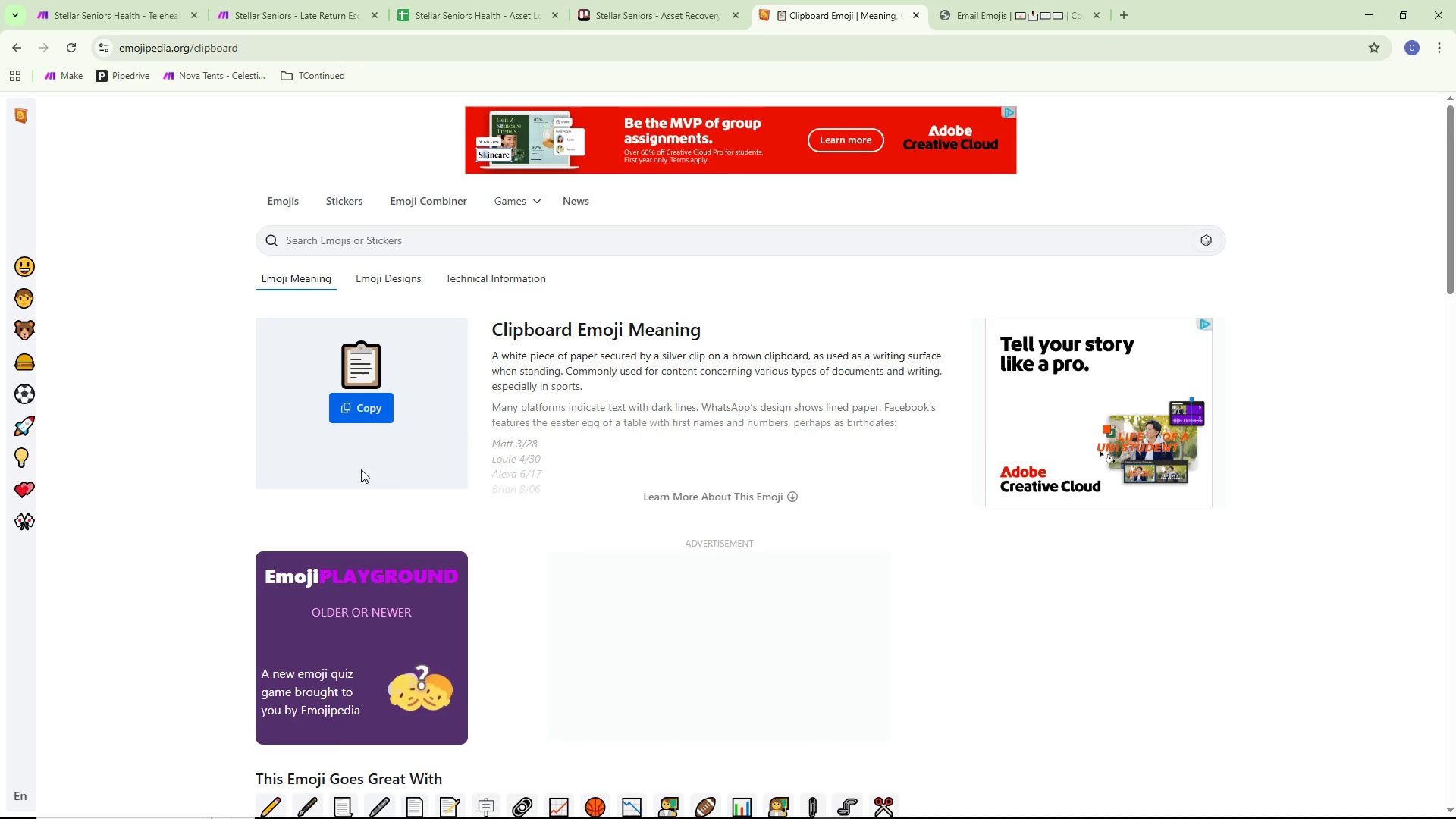 
wait(7.92)
 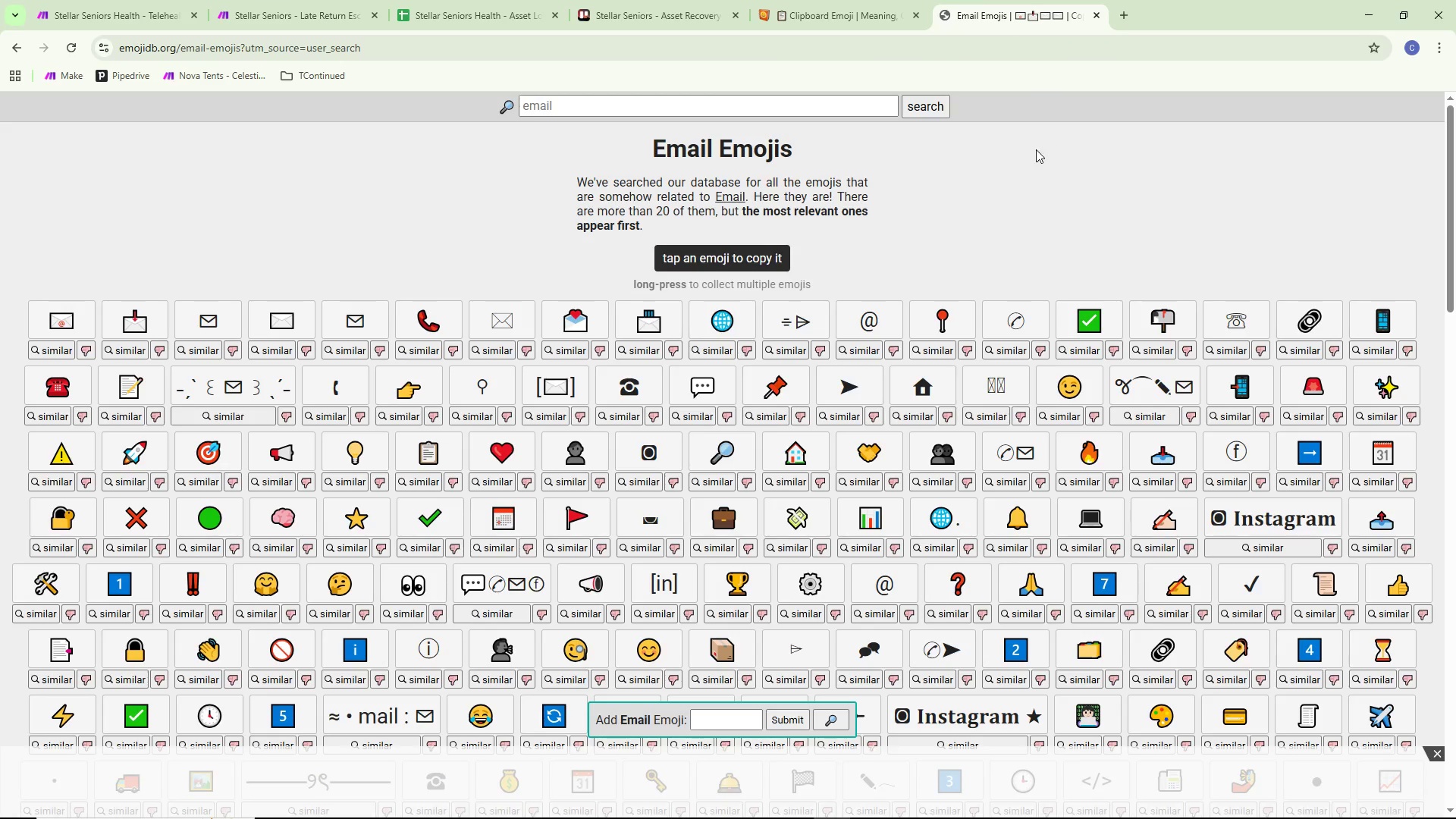 
left_click([339, 403])
 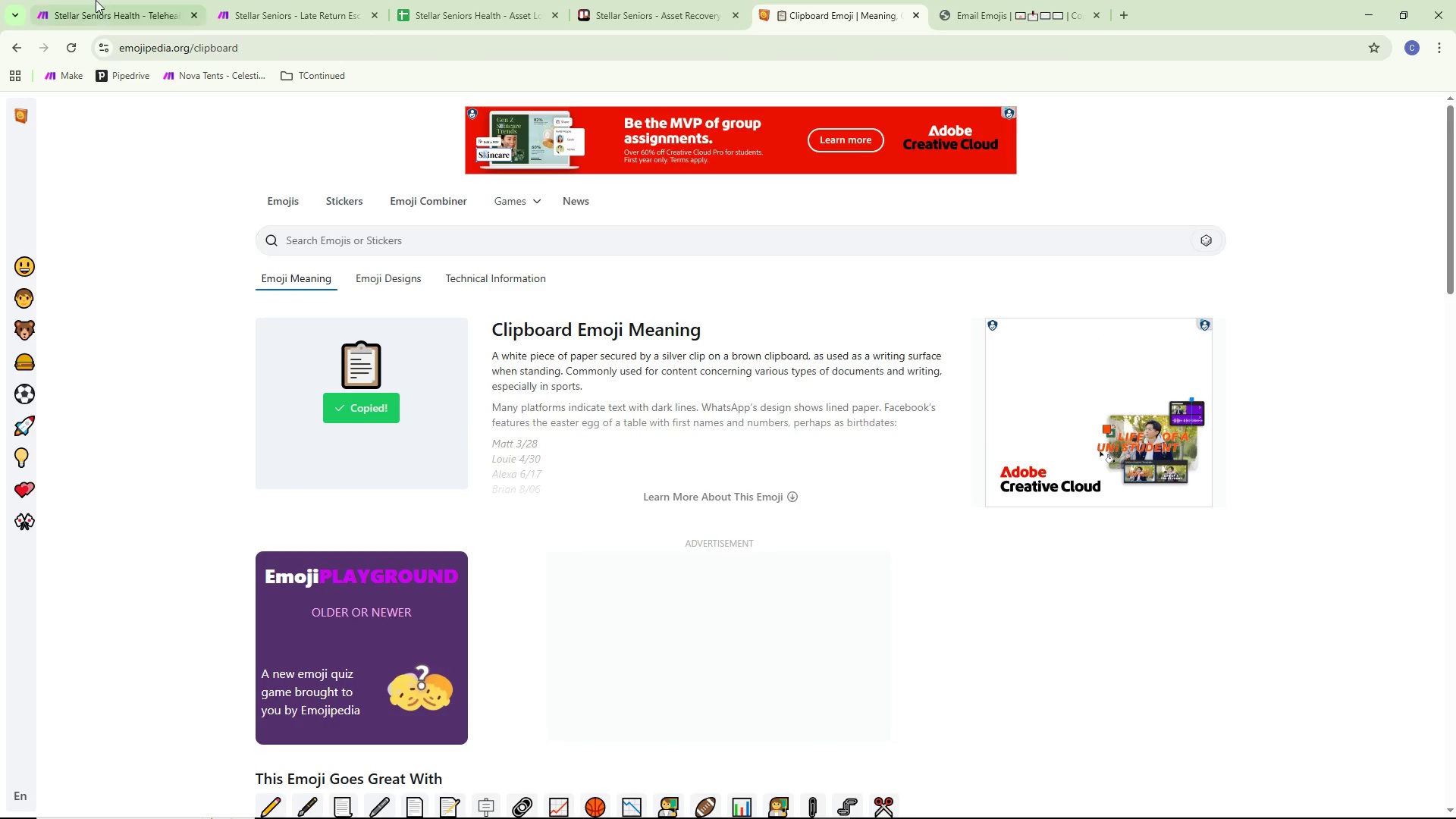 
left_click([95, 0])
 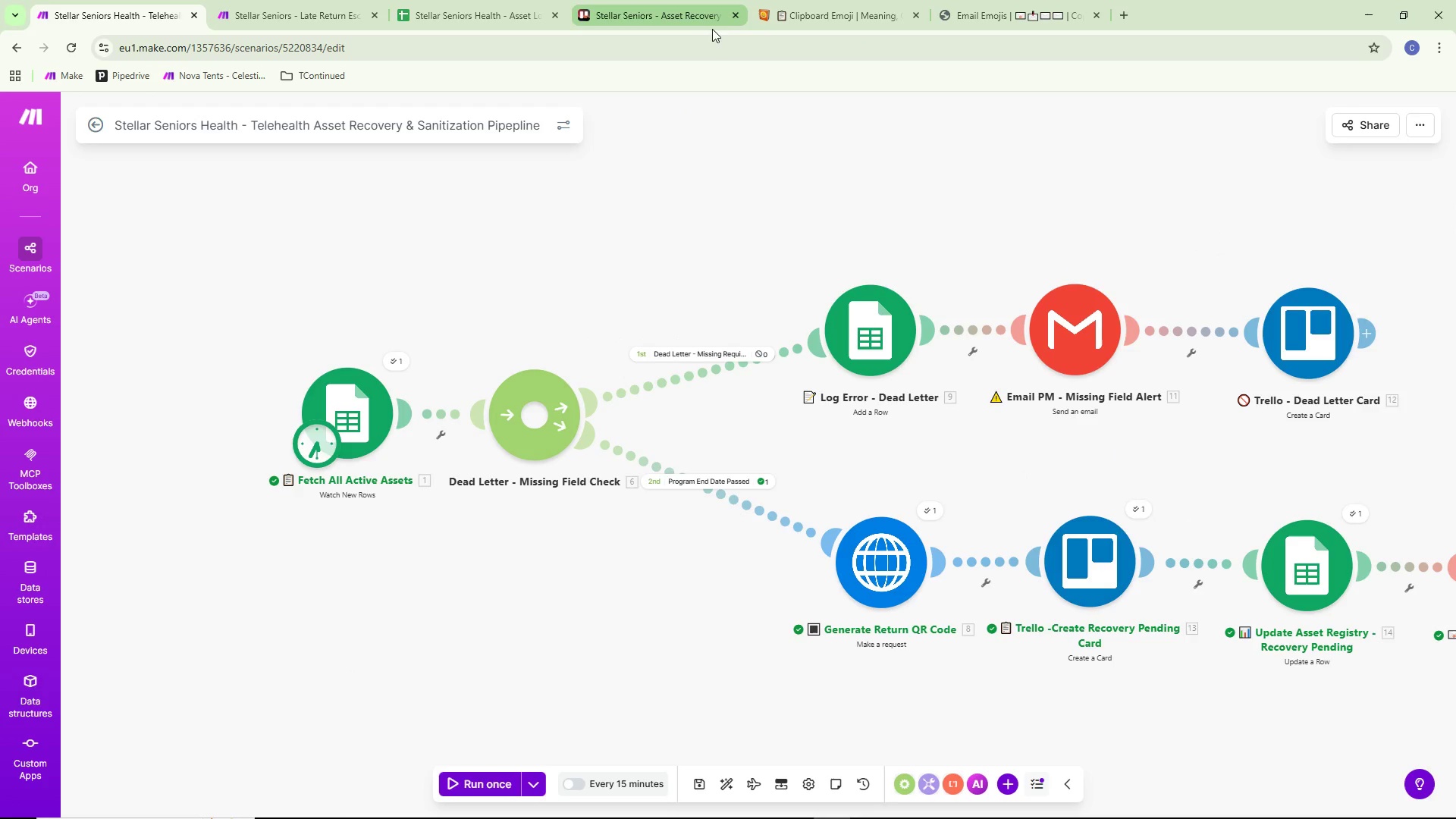 
left_click([439, 0])
 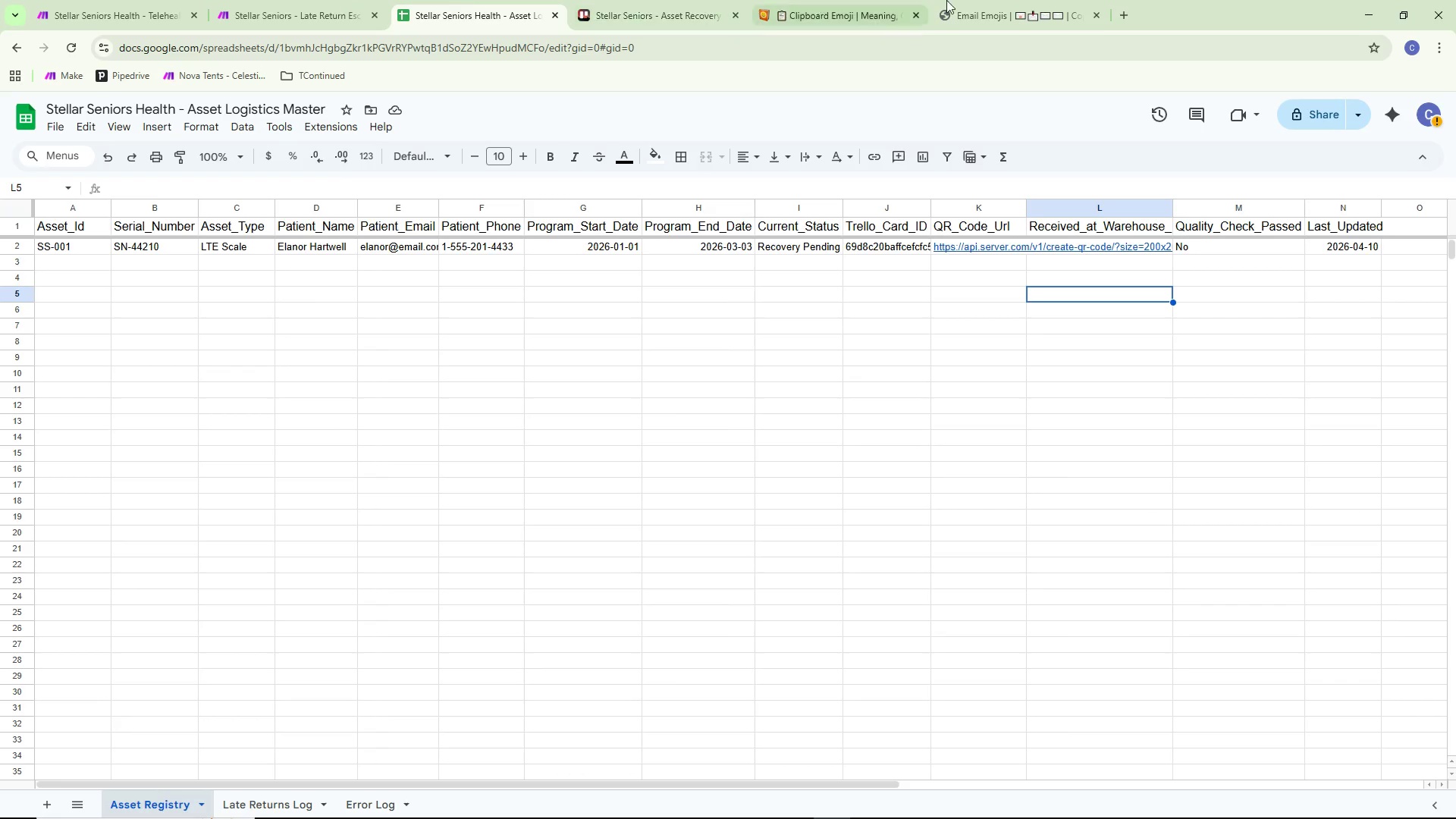 
left_click([1043, 0])
 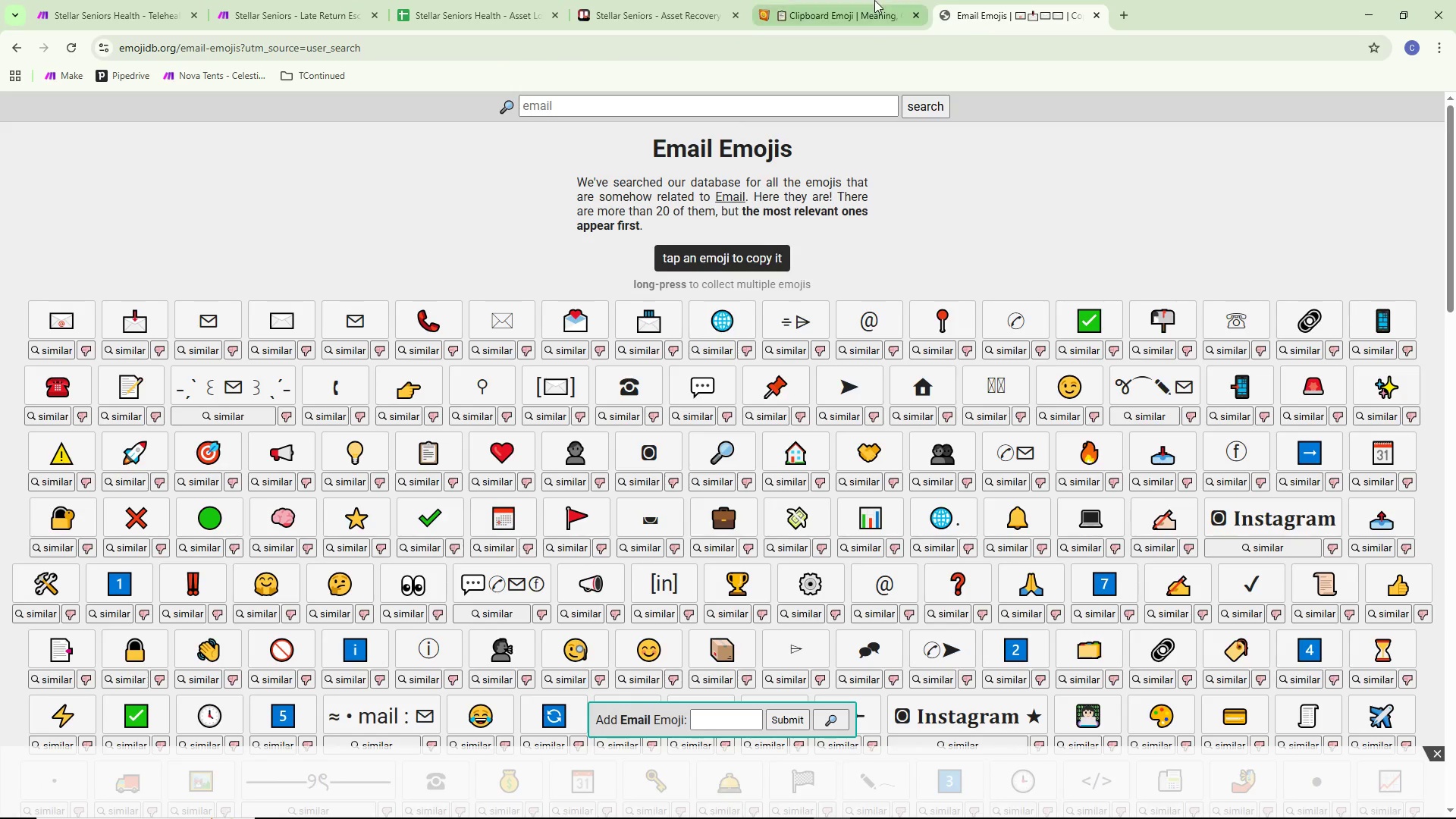 
left_click([873, 0])
 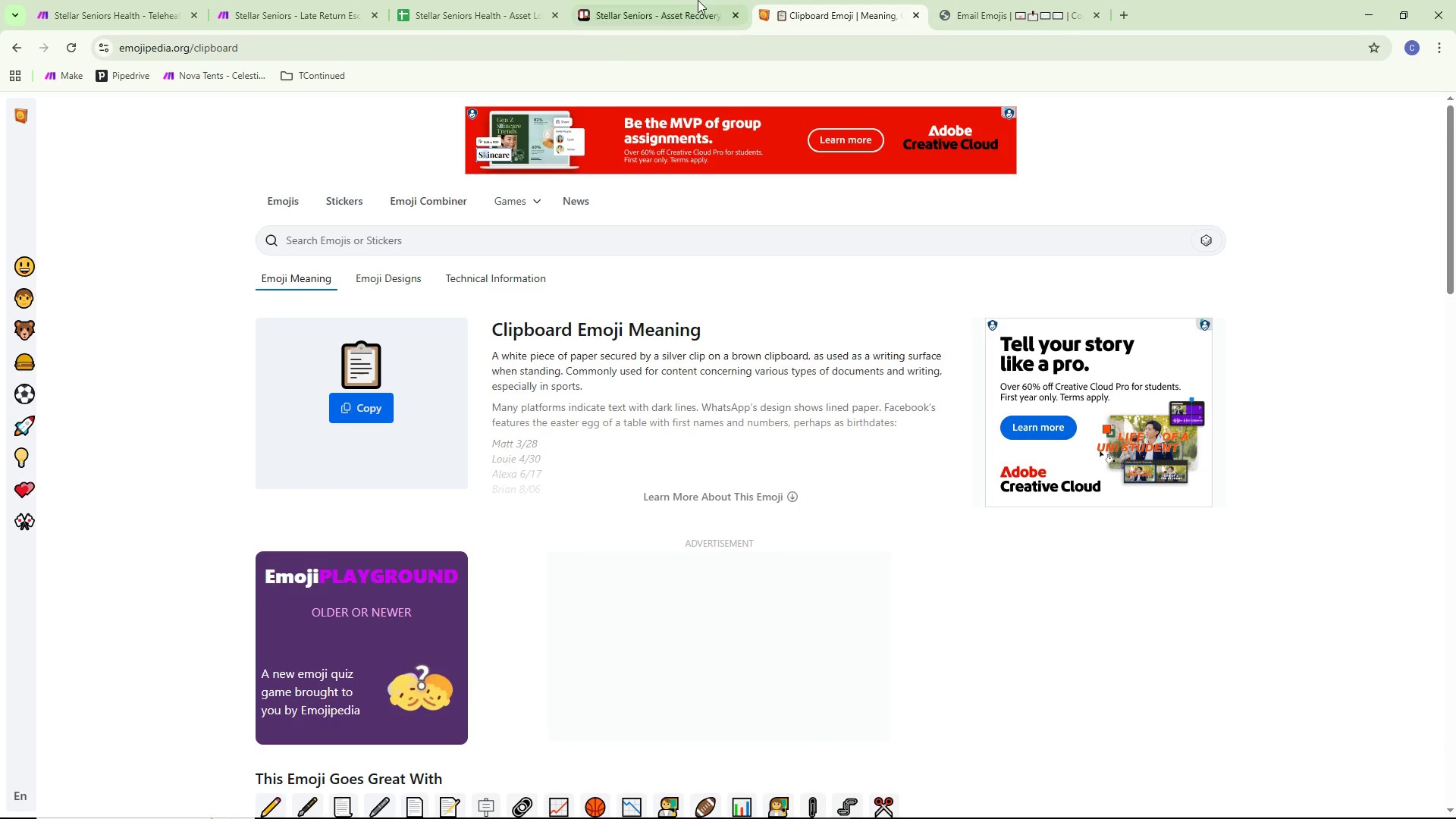 
left_click([664, 0])
 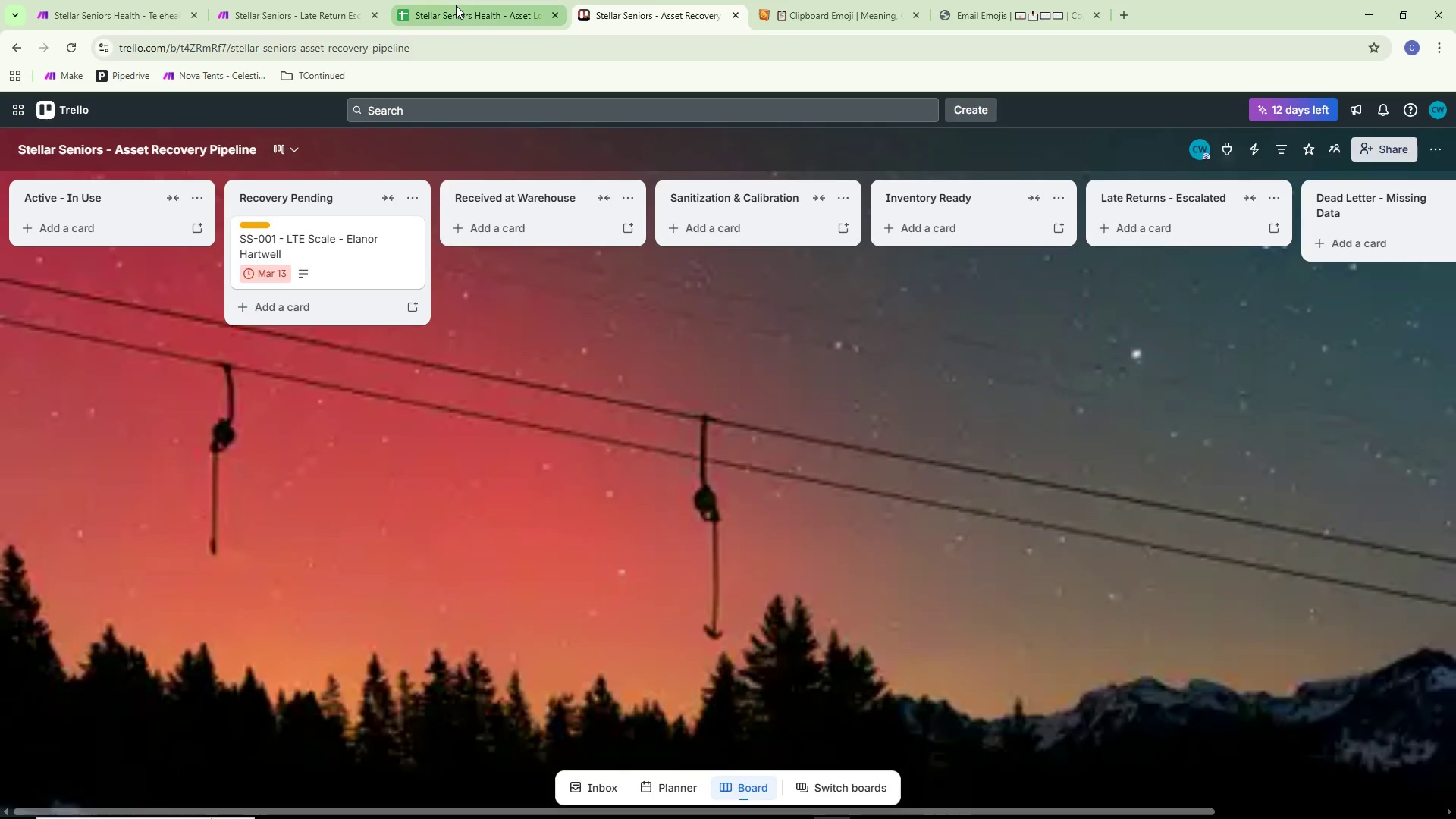 
left_click([456, 5])
 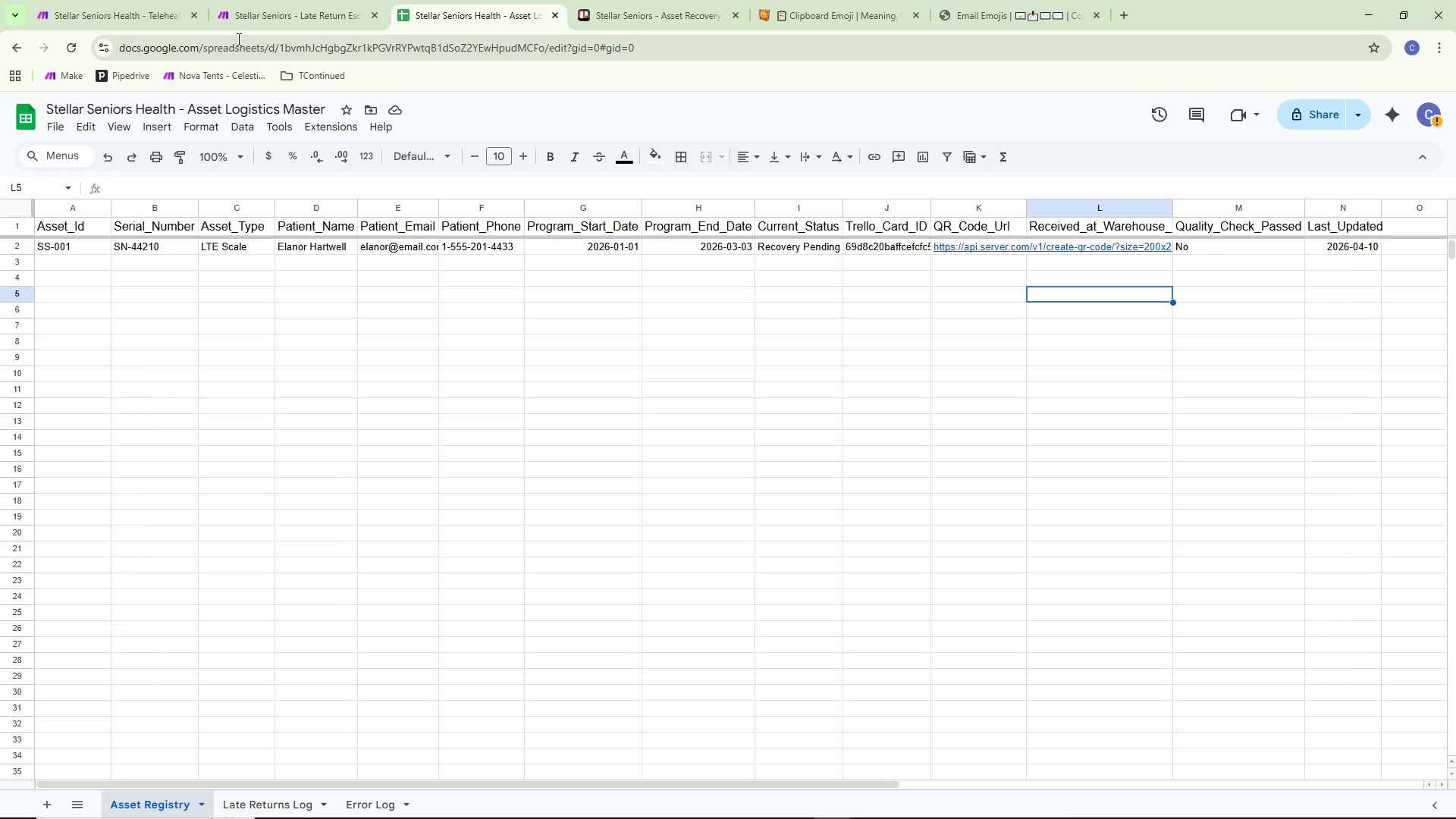 
left_click([136, 6])
 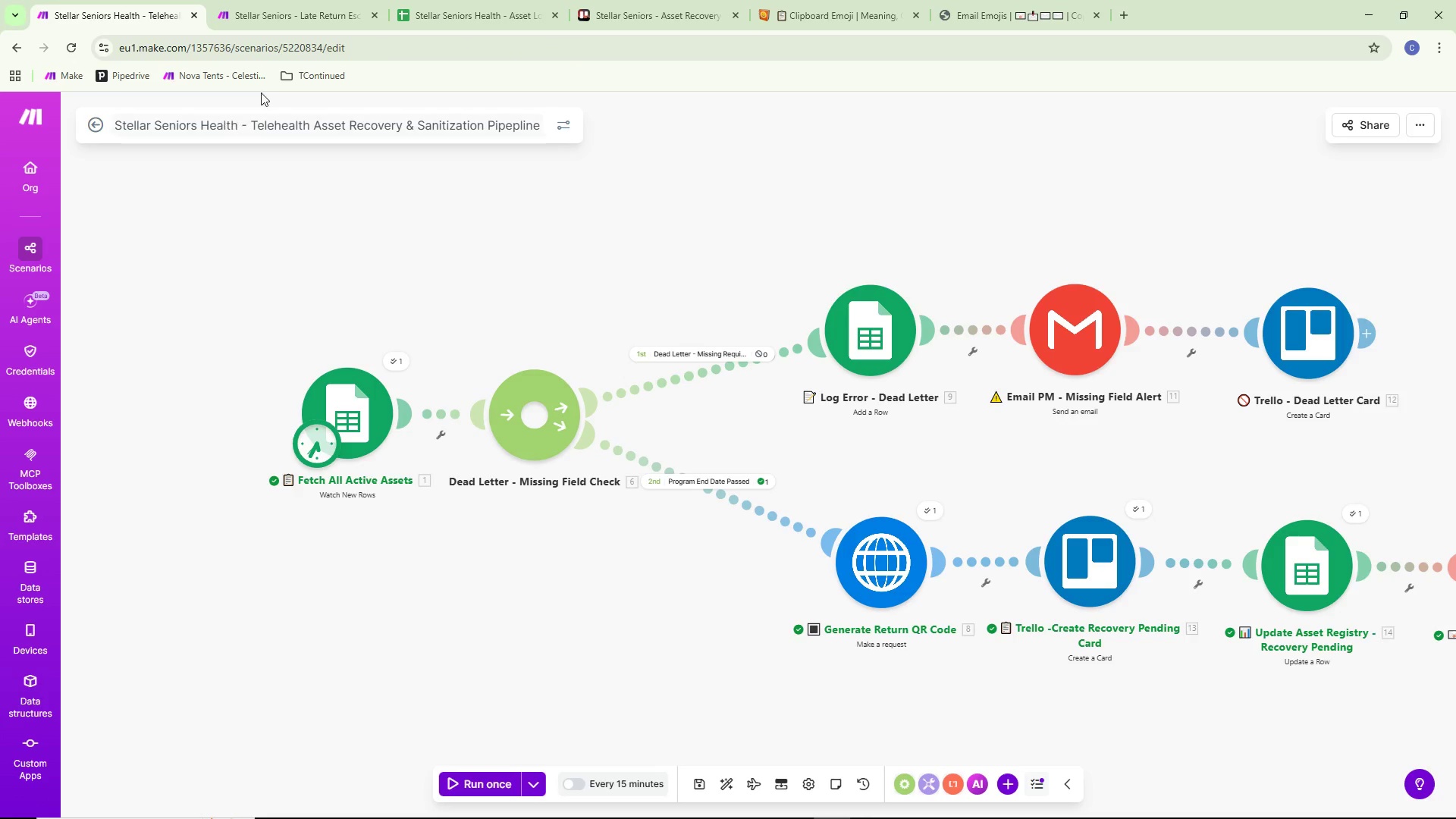 
left_click([270, 0])
 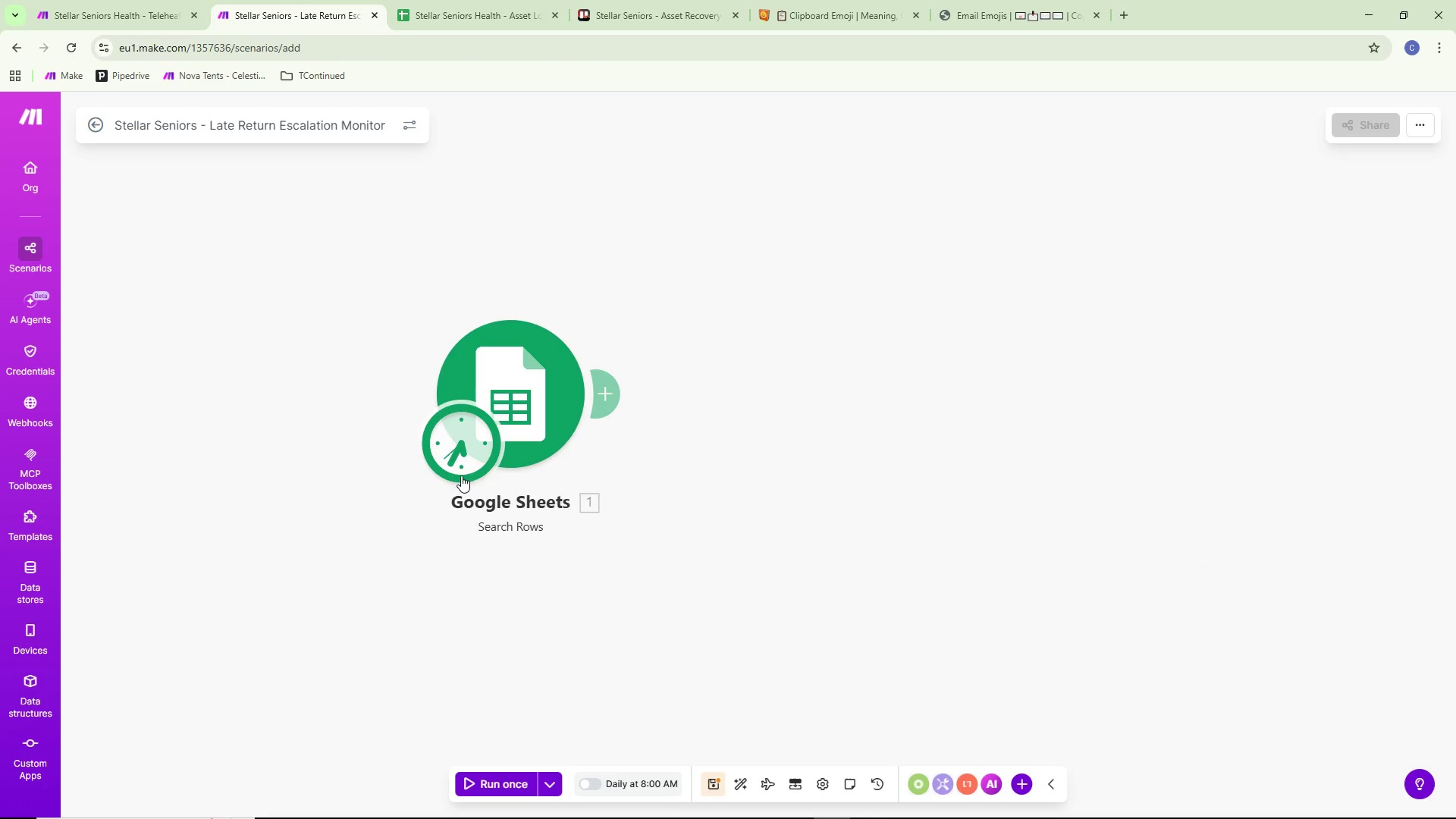 
right_click([504, 382])
 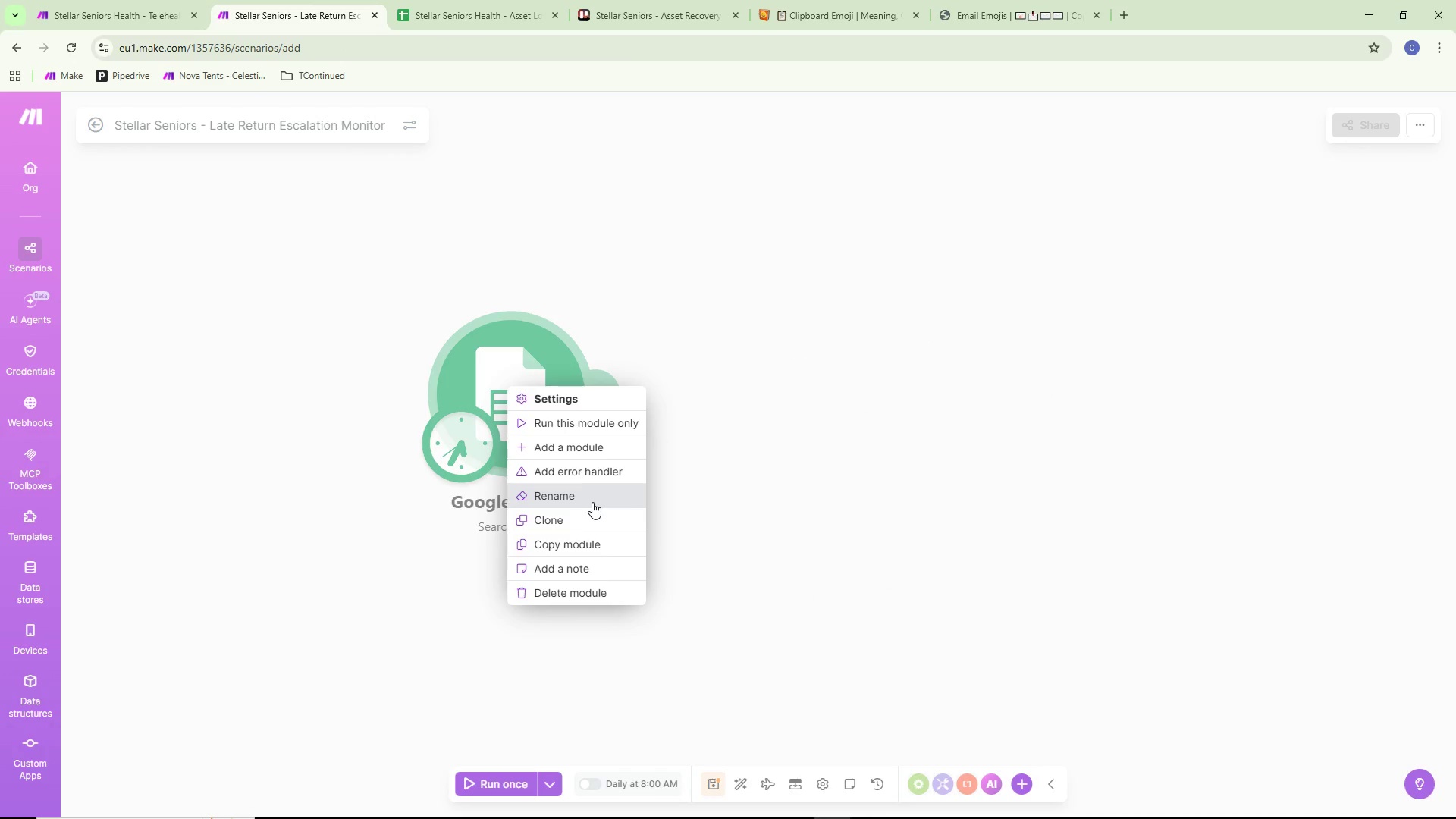 
left_click([592, 497])
 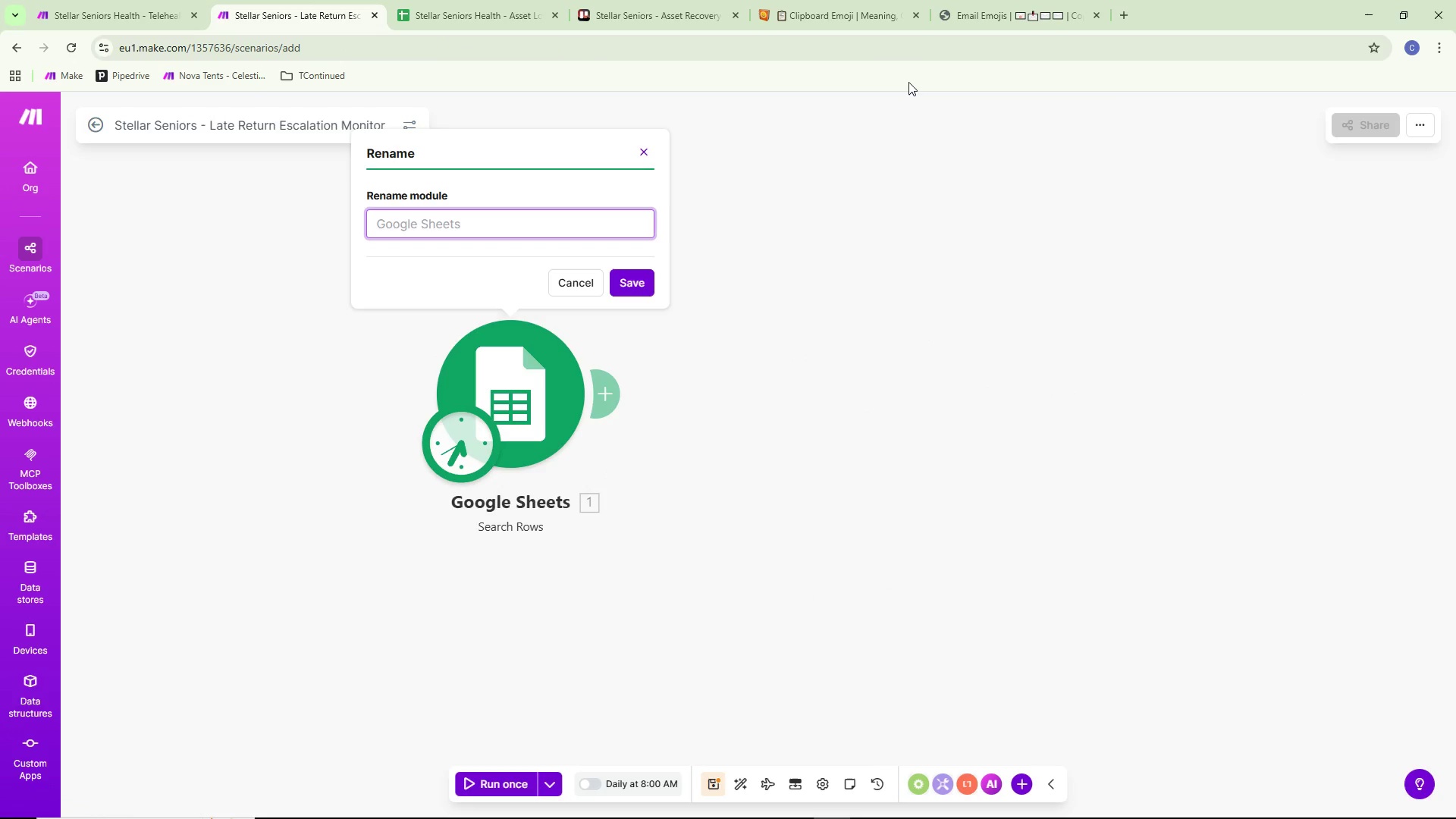 
key(Control+ControlLeft)
 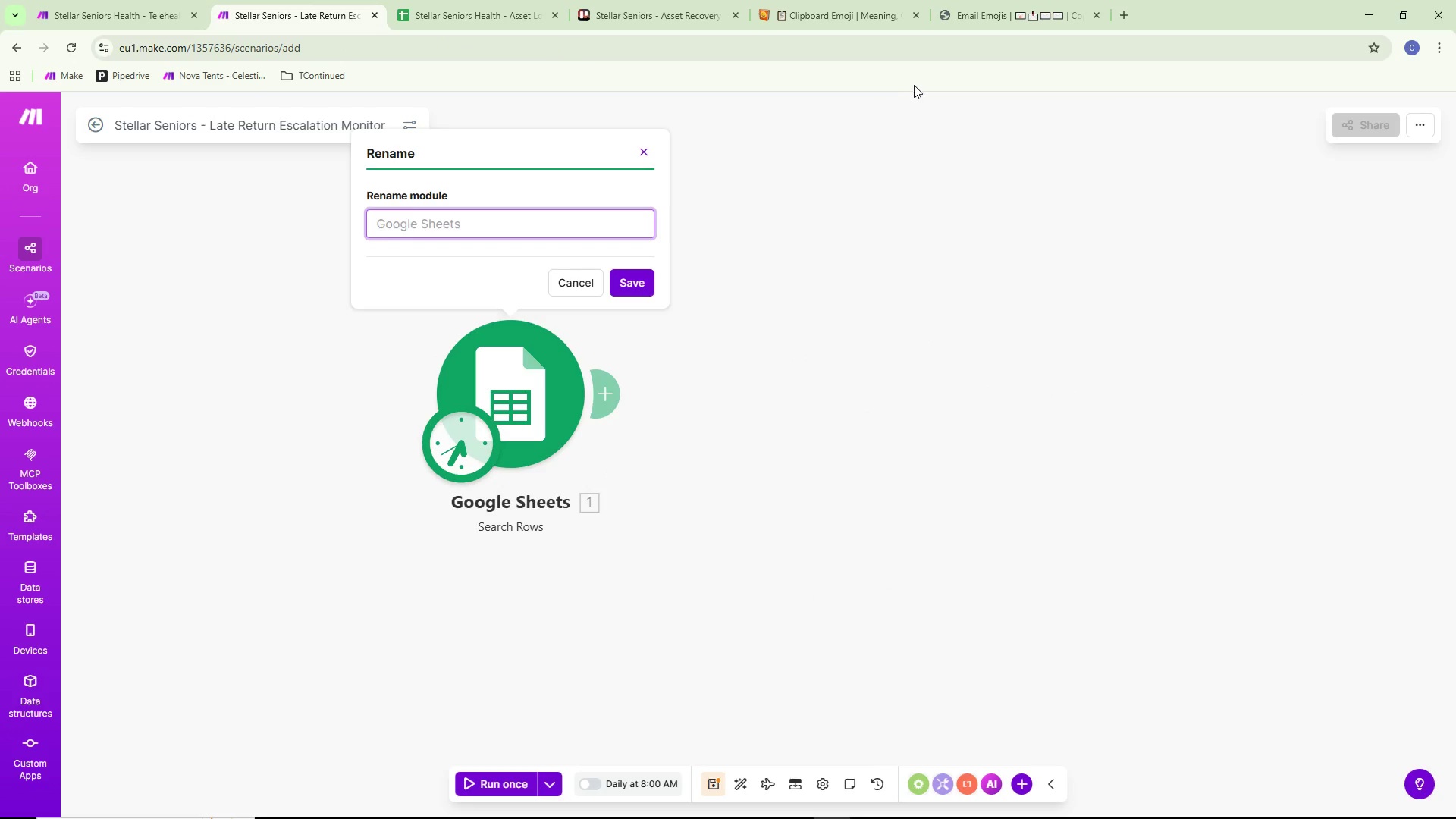 
key(Control+V)
 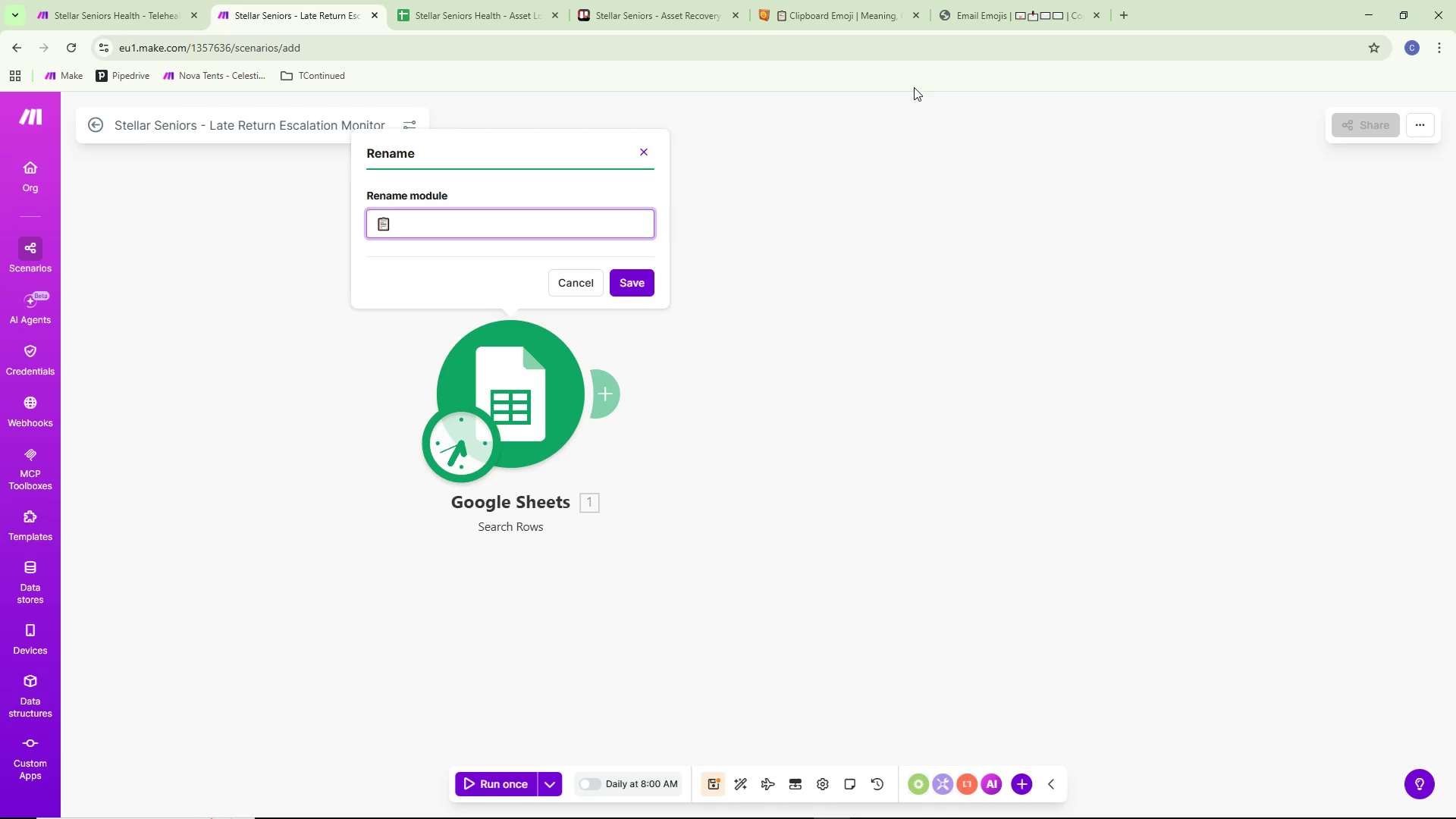 
key(Space)
 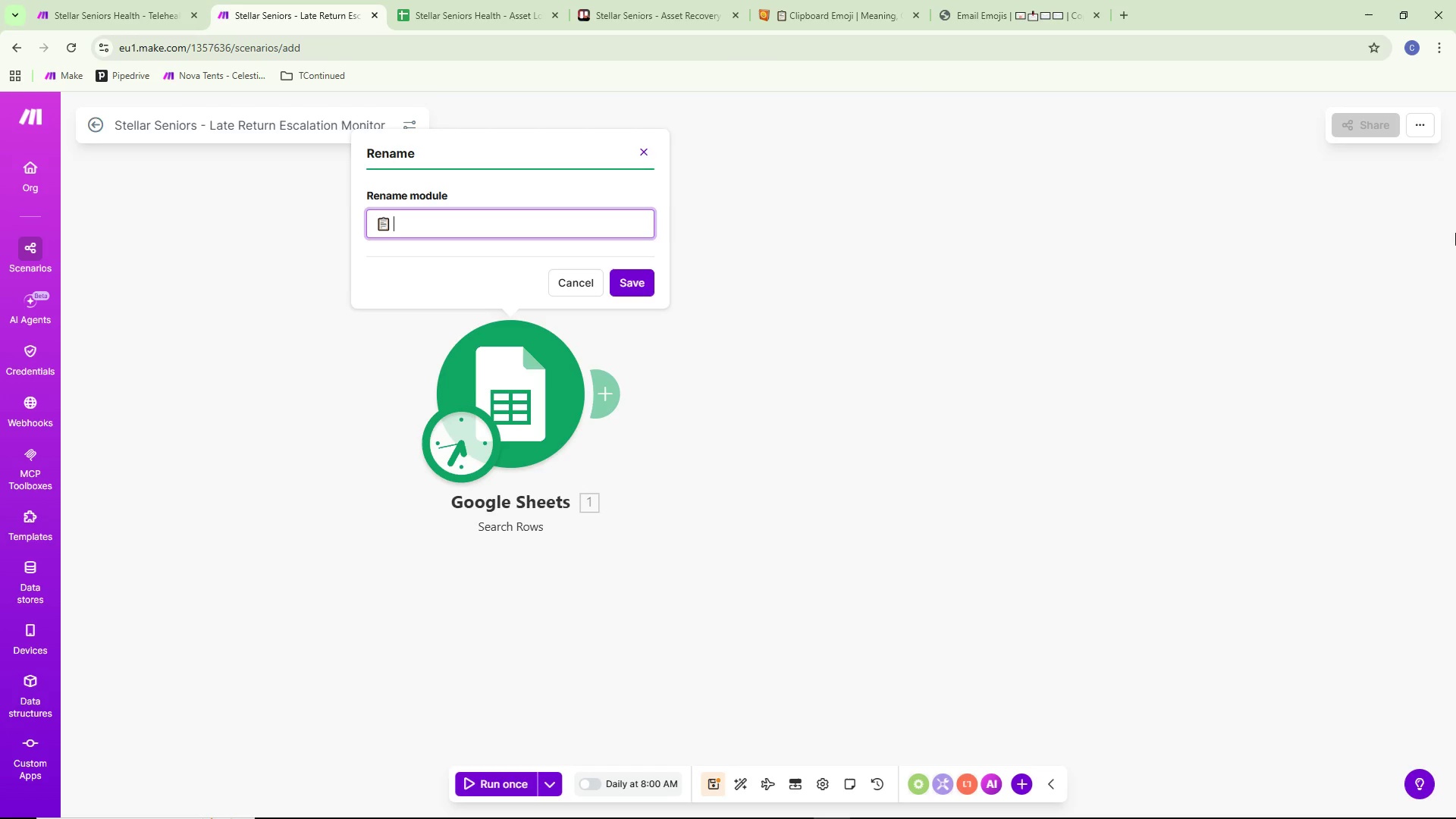 
type(Fetch Recovery Pending Assets)
 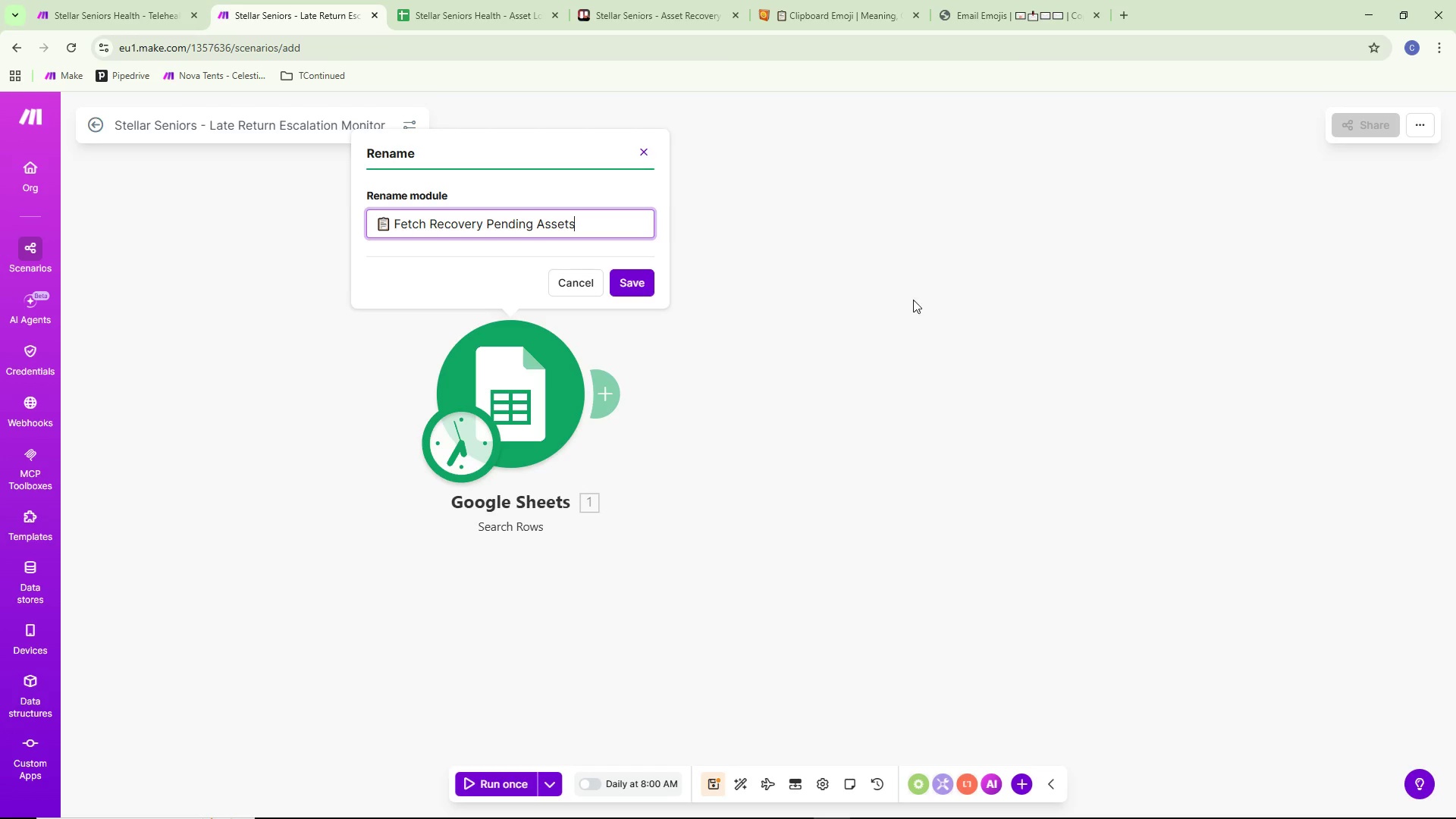 
left_click([654, 284])
 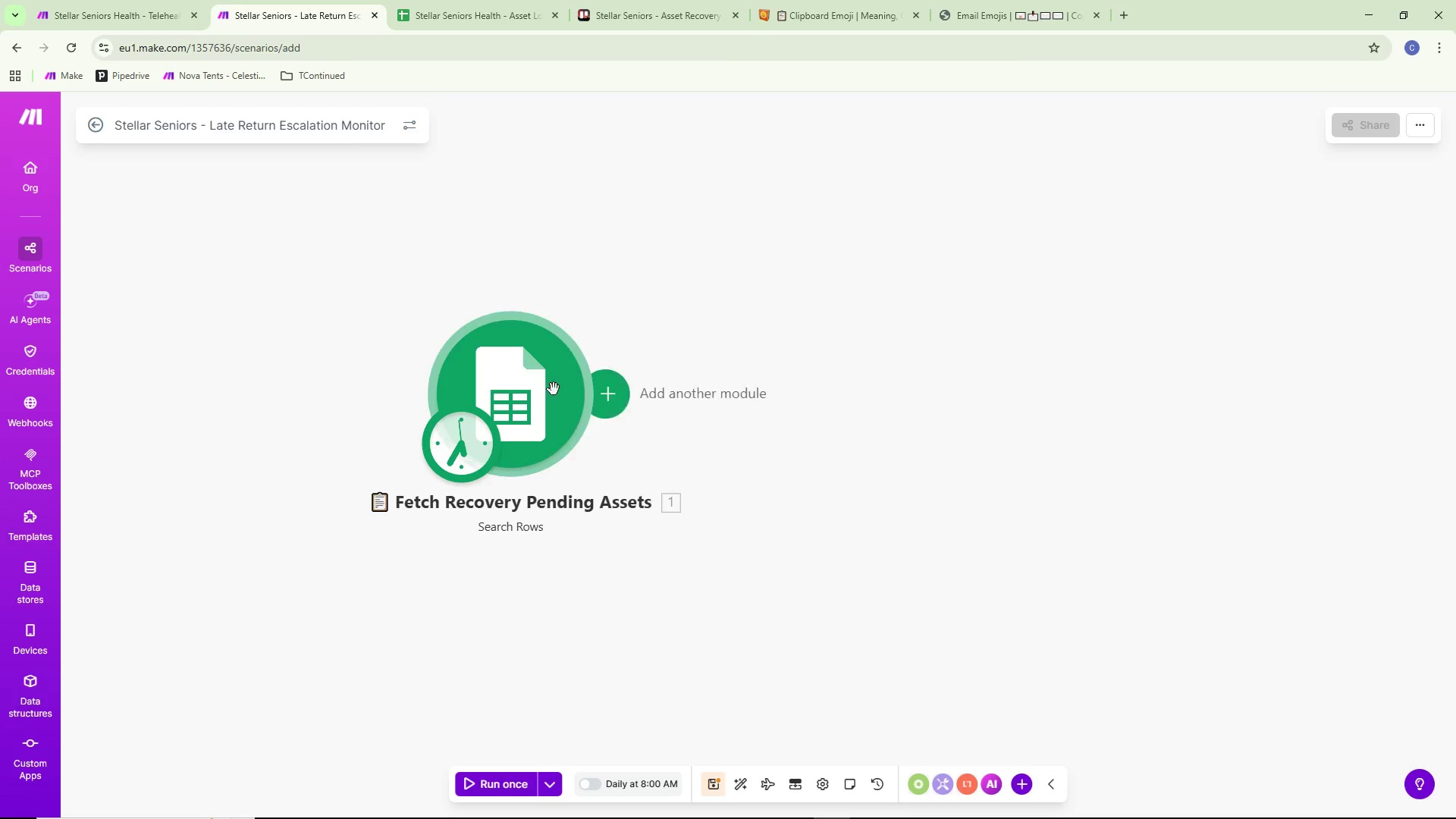 
left_click_drag(start_coordinate=[550, 394], to_coordinate=[451, 394])
 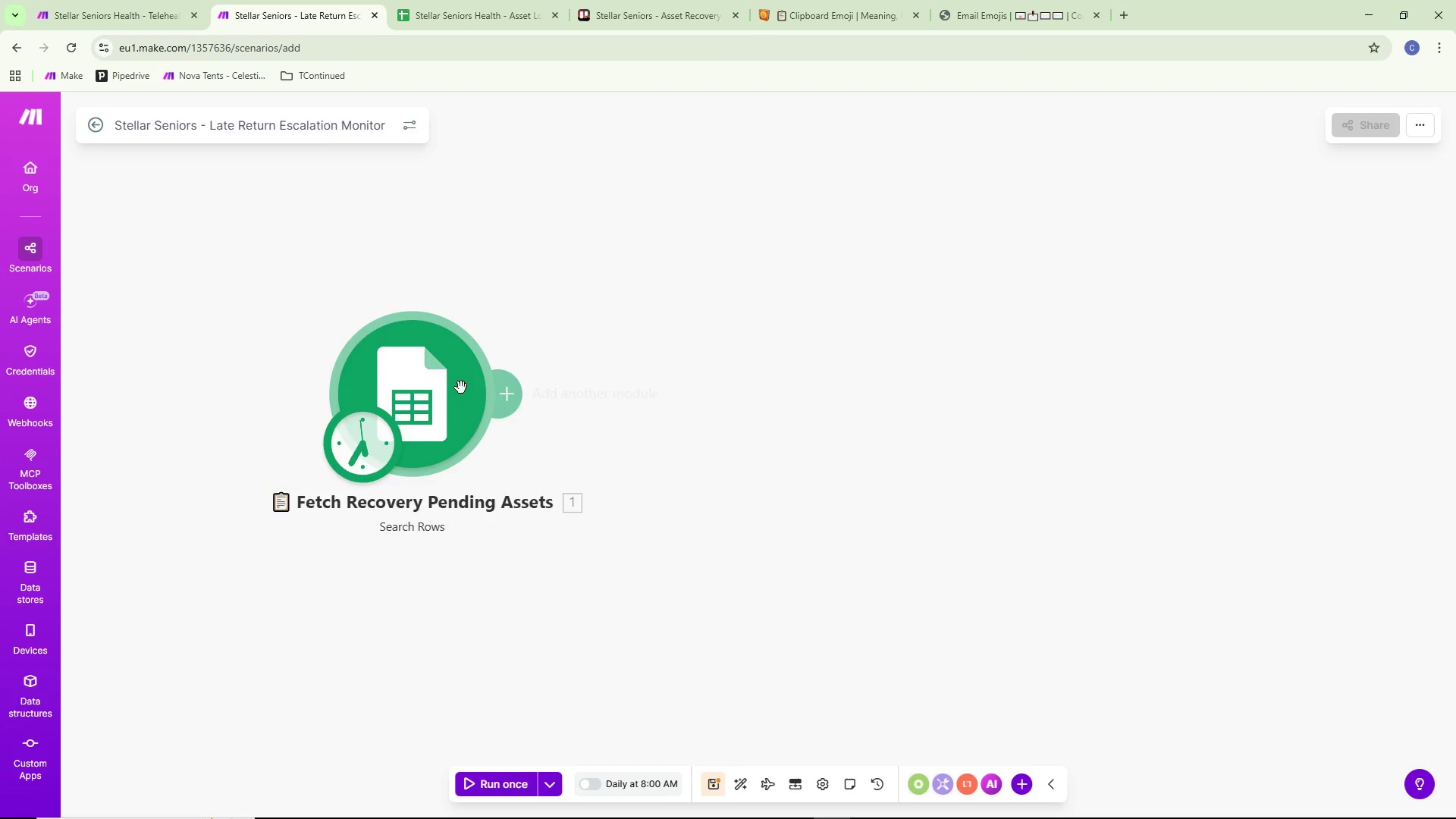 
left_click_drag(start_coordinate=[443, 386], to_coordinate=[338, 414])
 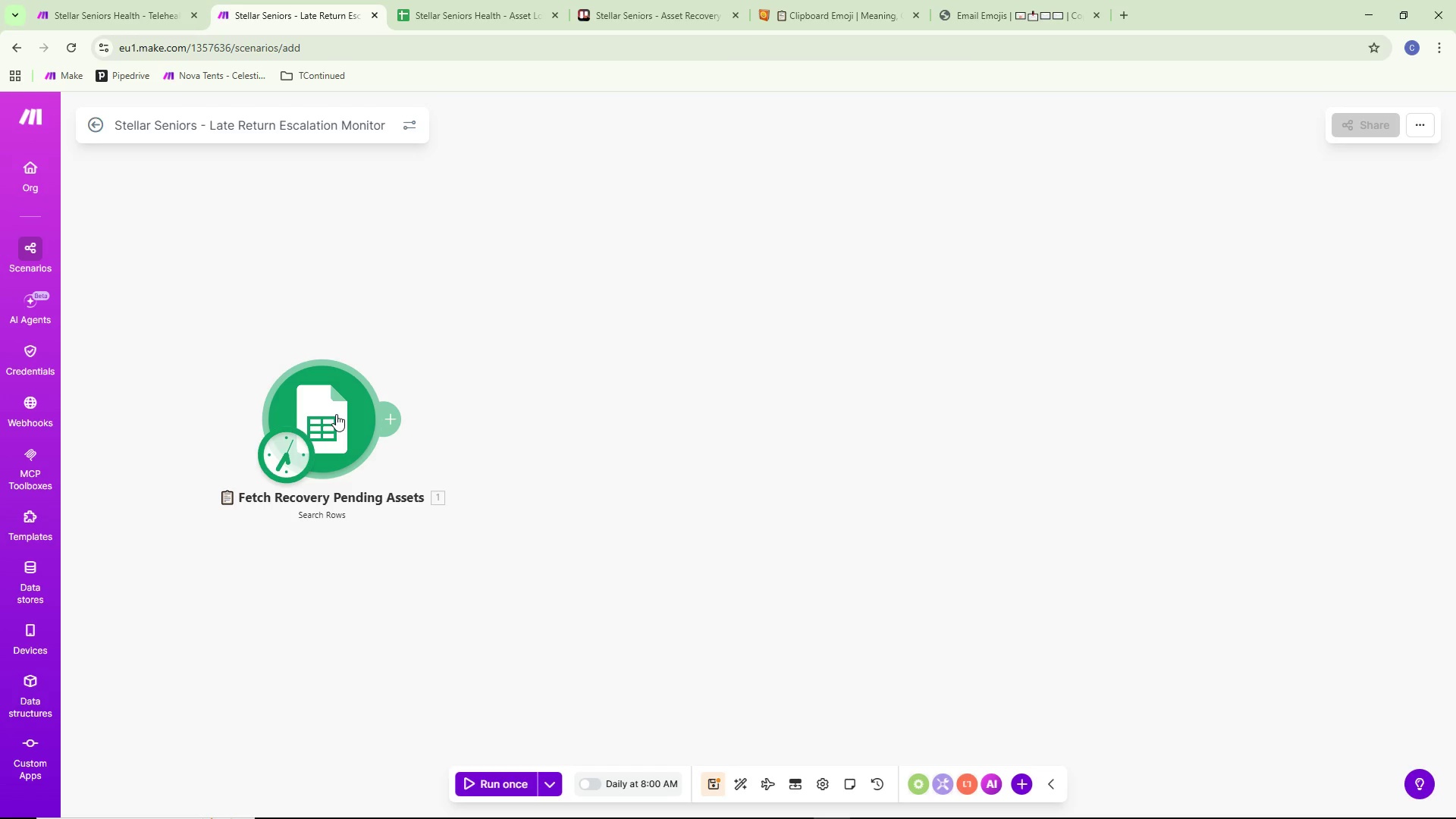 
scroll: coordinate [460, 381], scroll_direction: down, amount: 3.0
 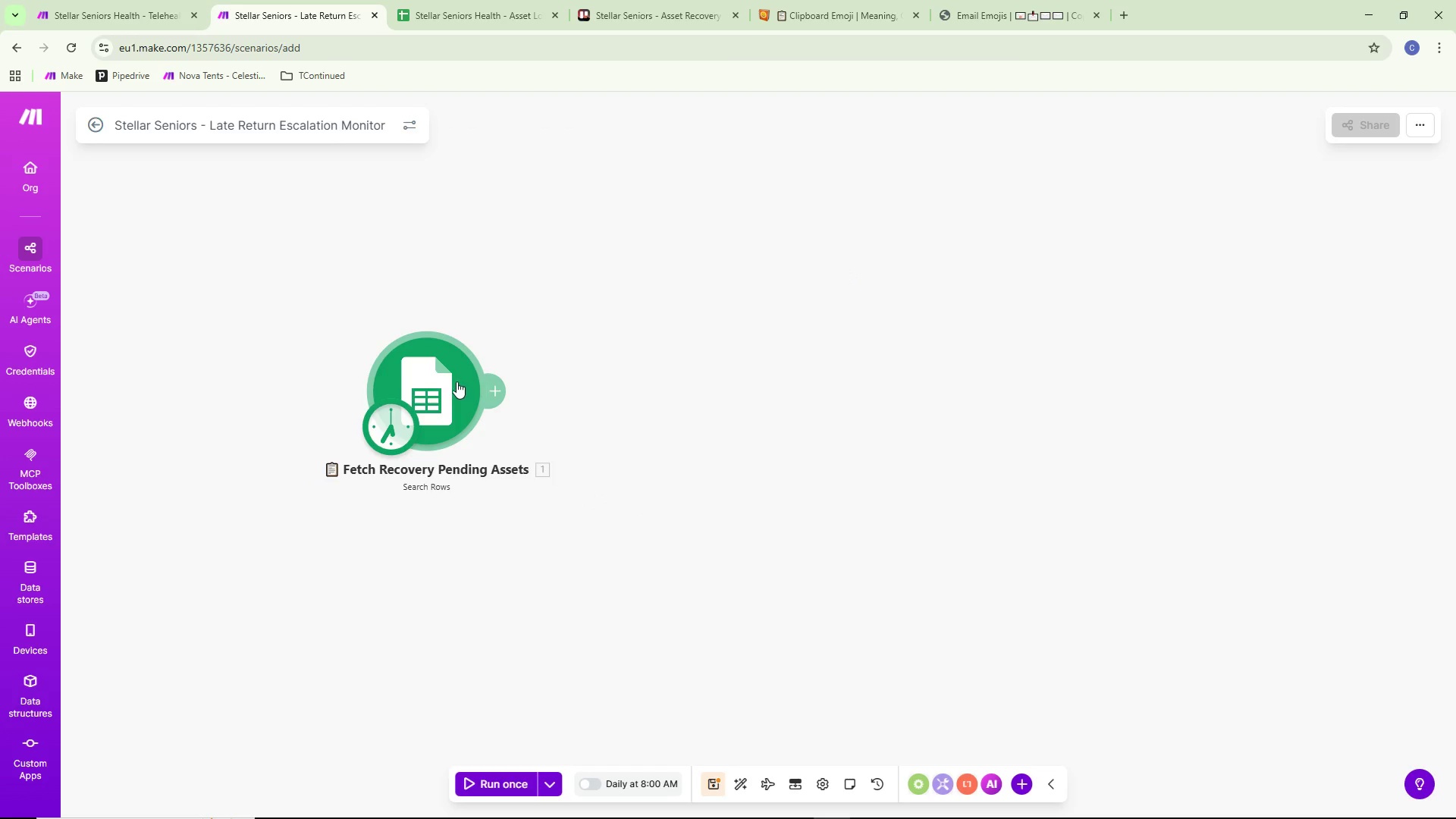 
left_click_drag(start_coordinate=[334, 414], to_coordinate=[331, 369])
 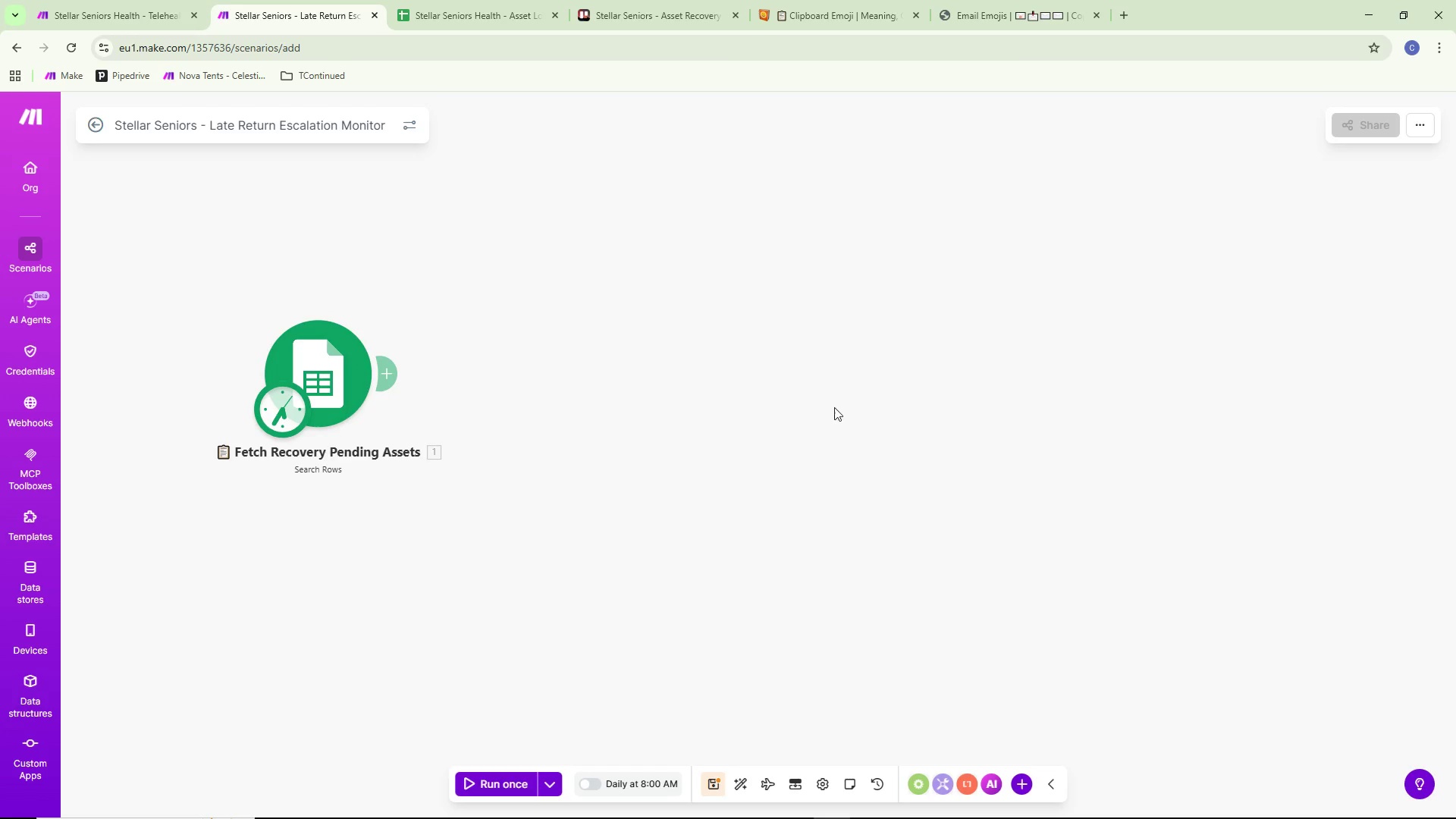 
left_click_drag(start_coordinate=[905, 413], to_coordinate=[826, 413])
 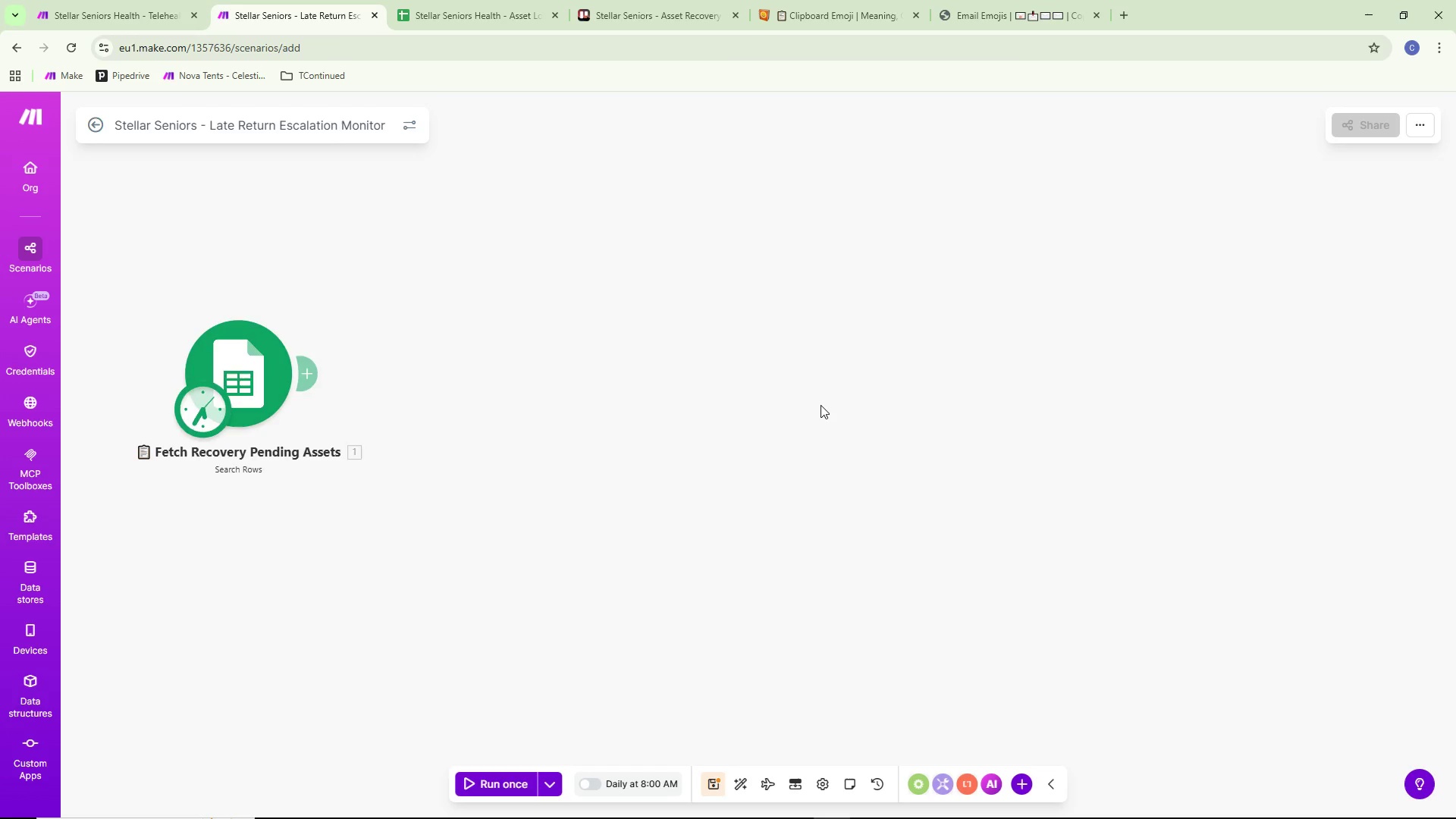 
left_click_drag(start_coordinate=[982, 459], to_coordinate=[771, 469])
 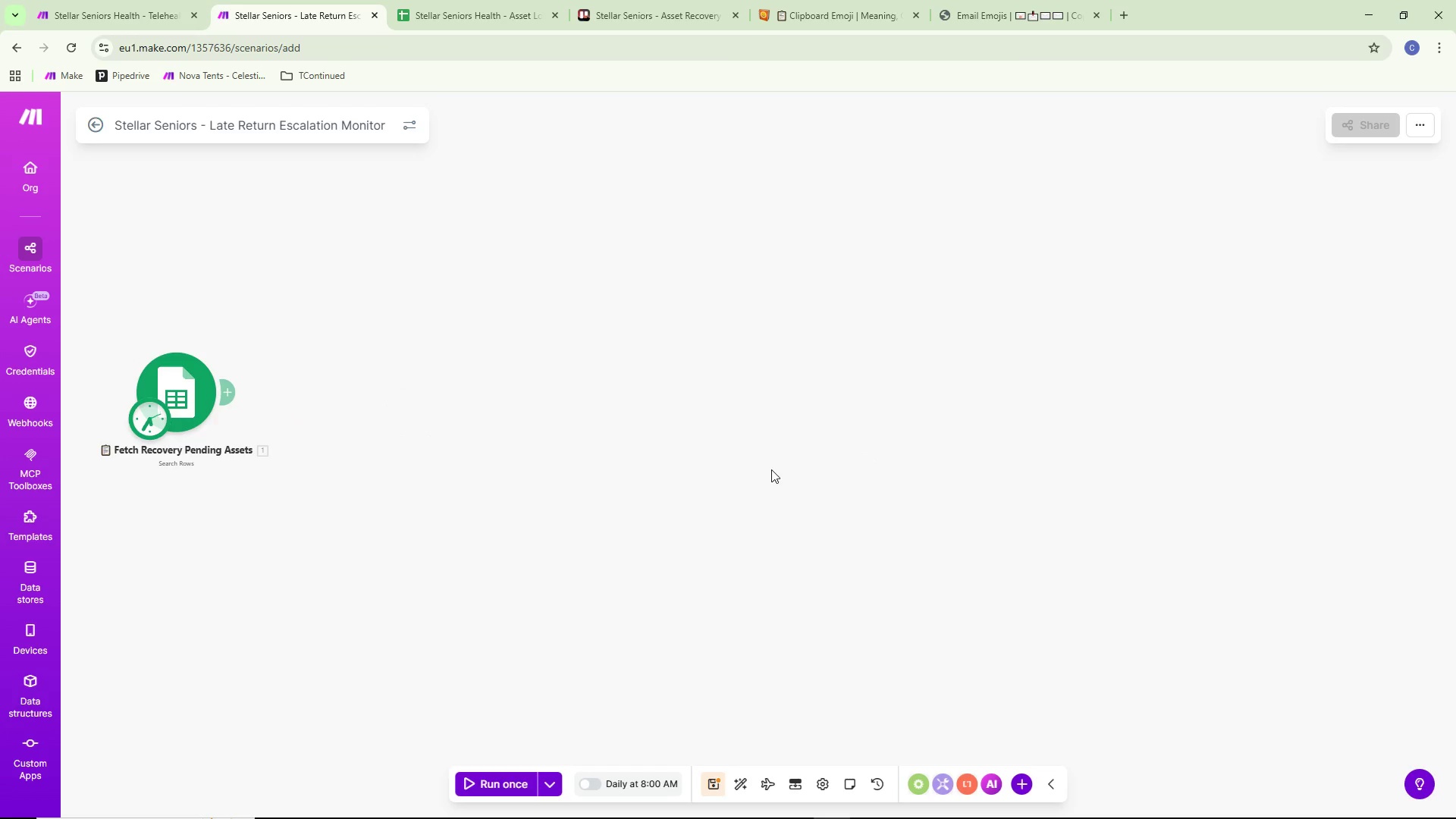 
scroll: coordinate [821, 405], scroll_direction: down, amount: 2.0
 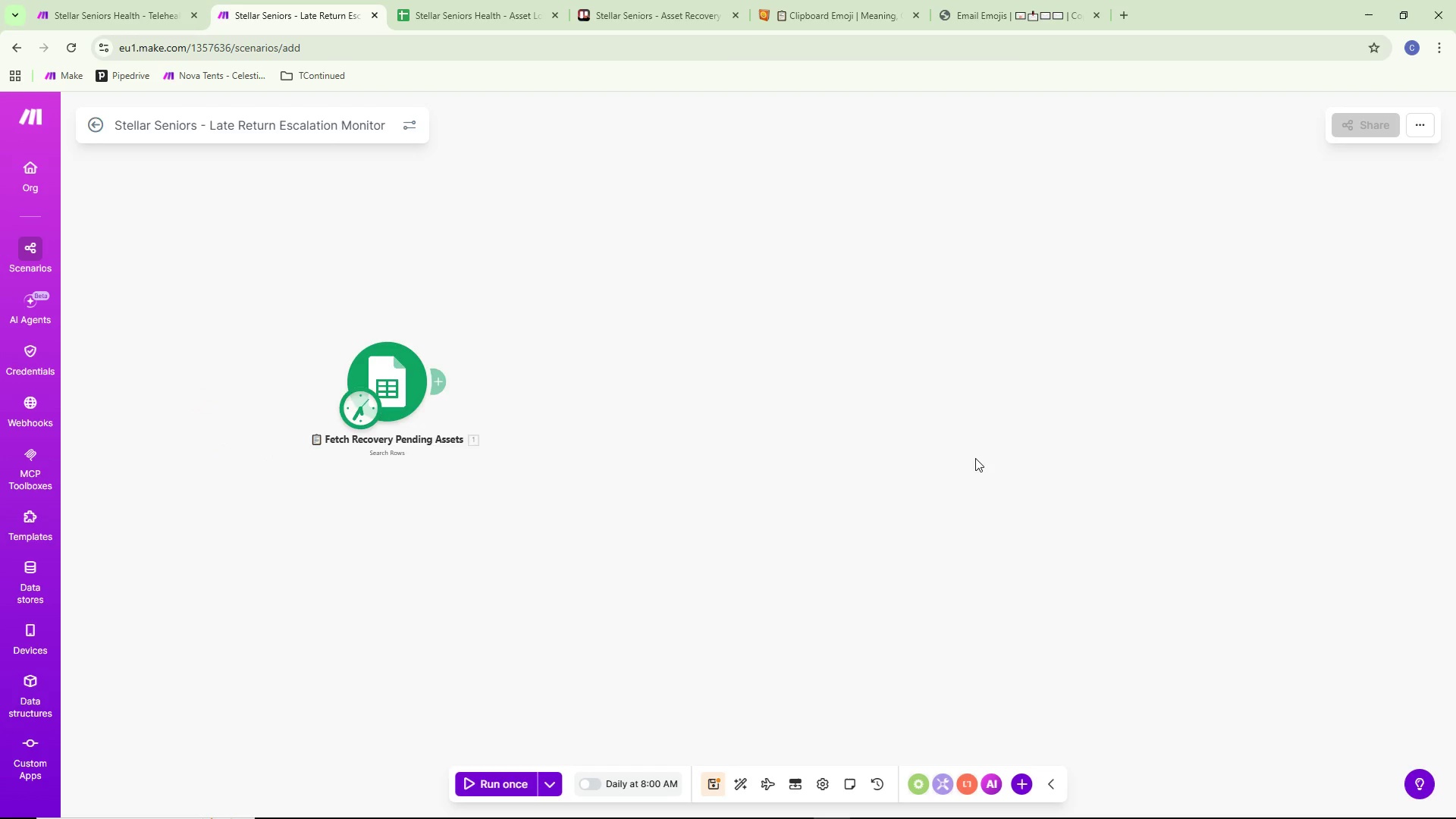 
scroll: coordinate [762, 469], scroll_direction: up, amount: 1.0
 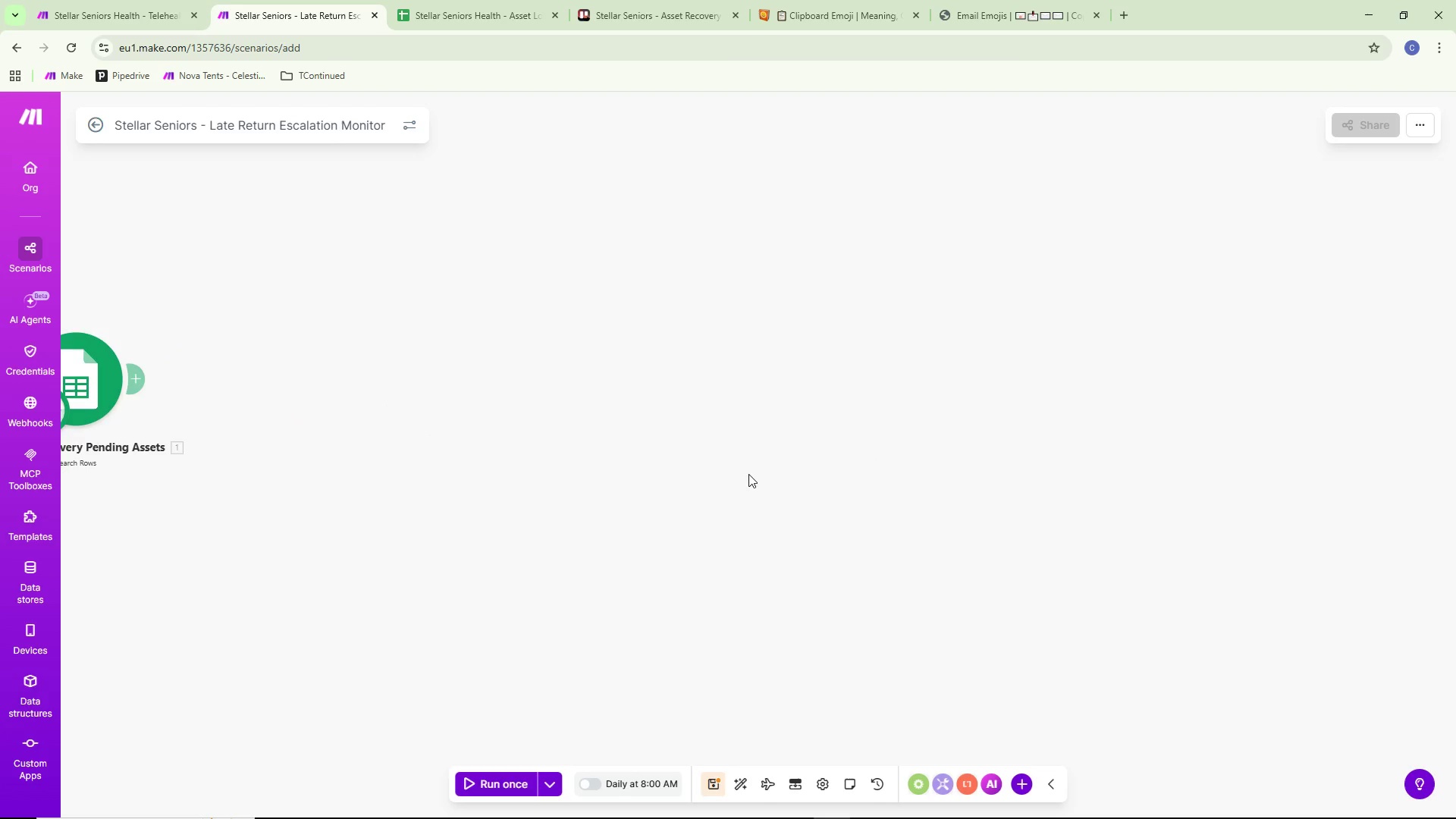 
left_click_drag(start_coordinate=[746, 475], to_coordinate=[939, 482])
 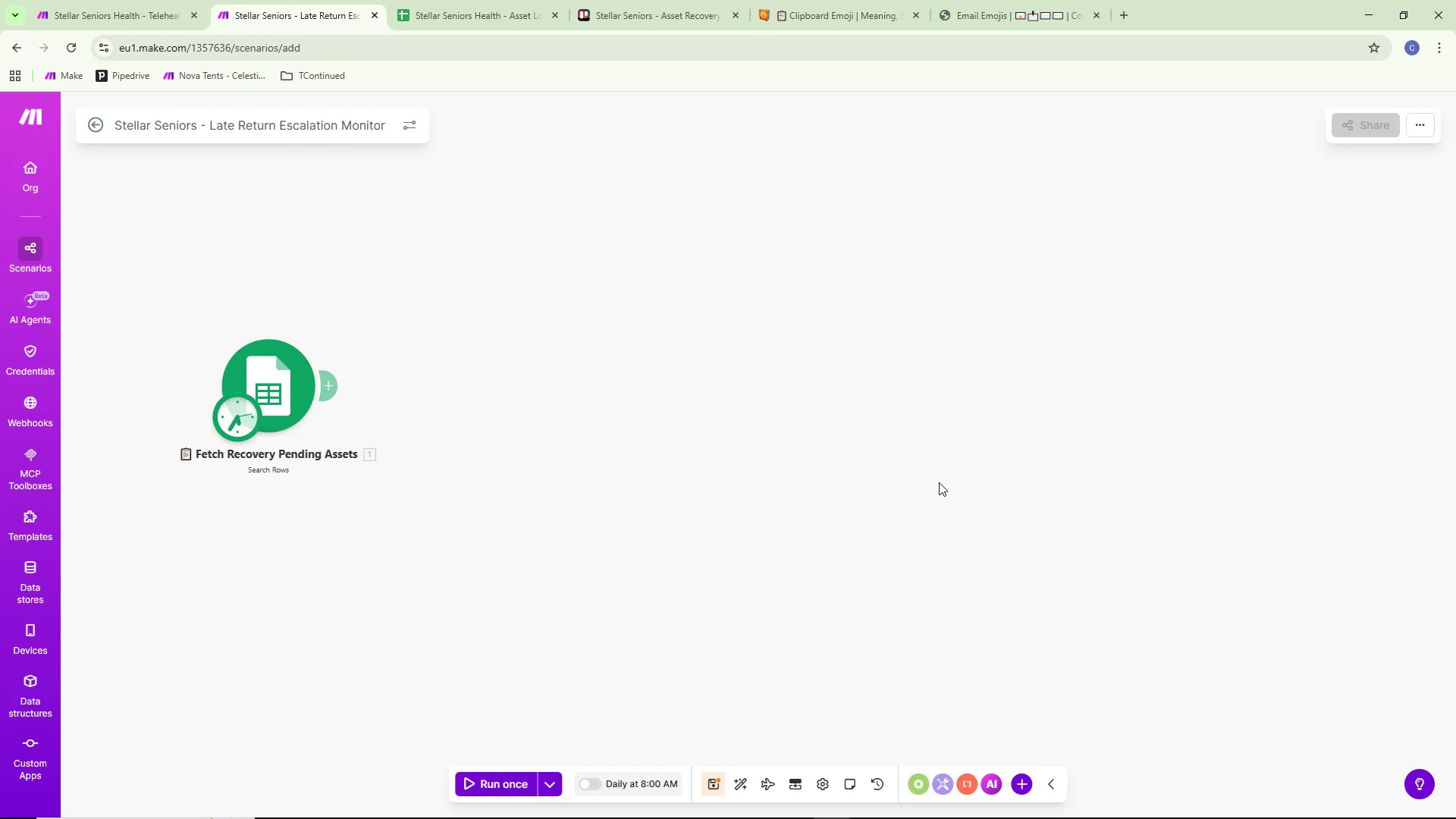 
left_click_drag(start_coordinate=[940, 492], to_coordinate=[924, 463])
 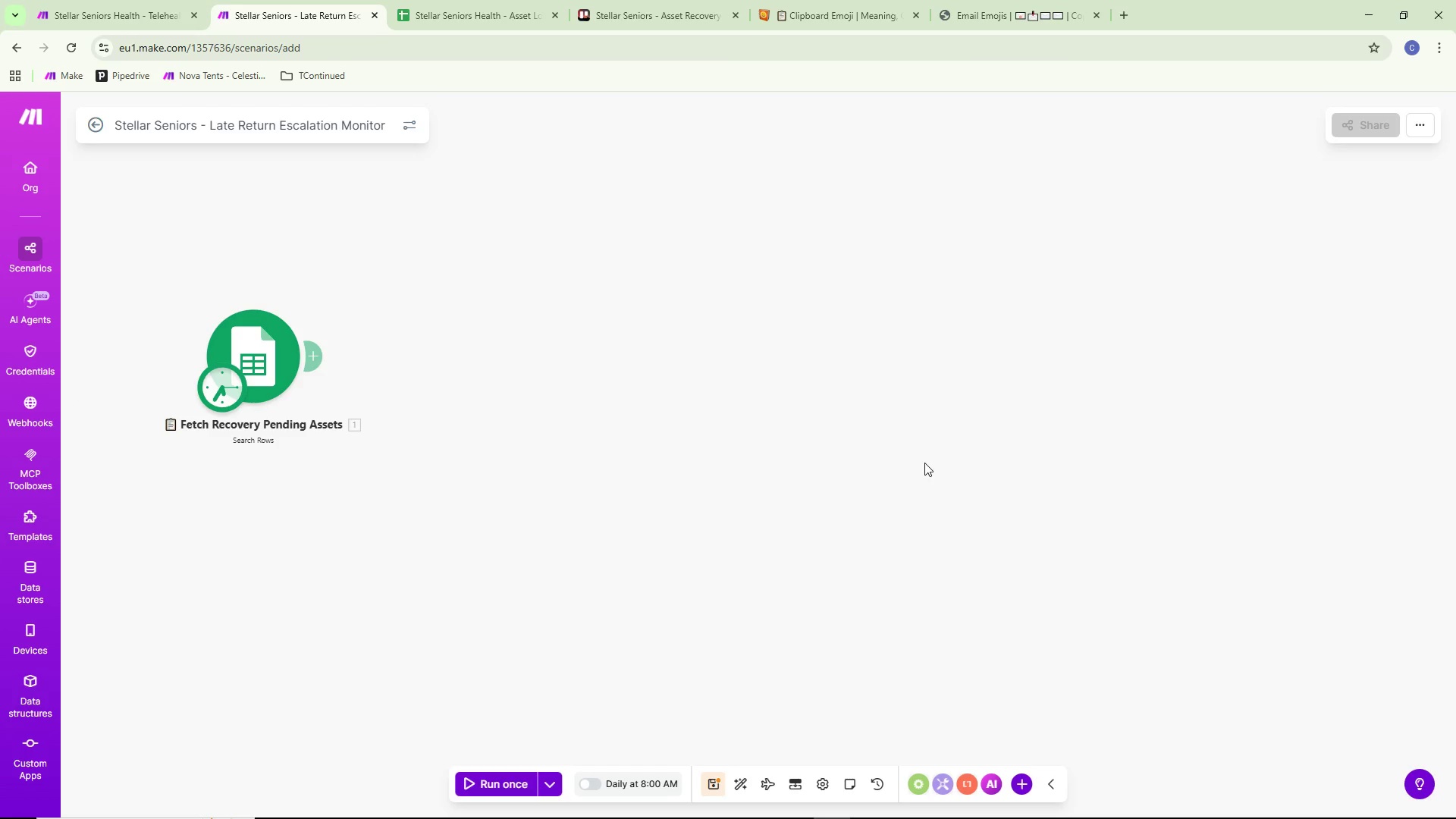 
key(Alt+AltLeft)
 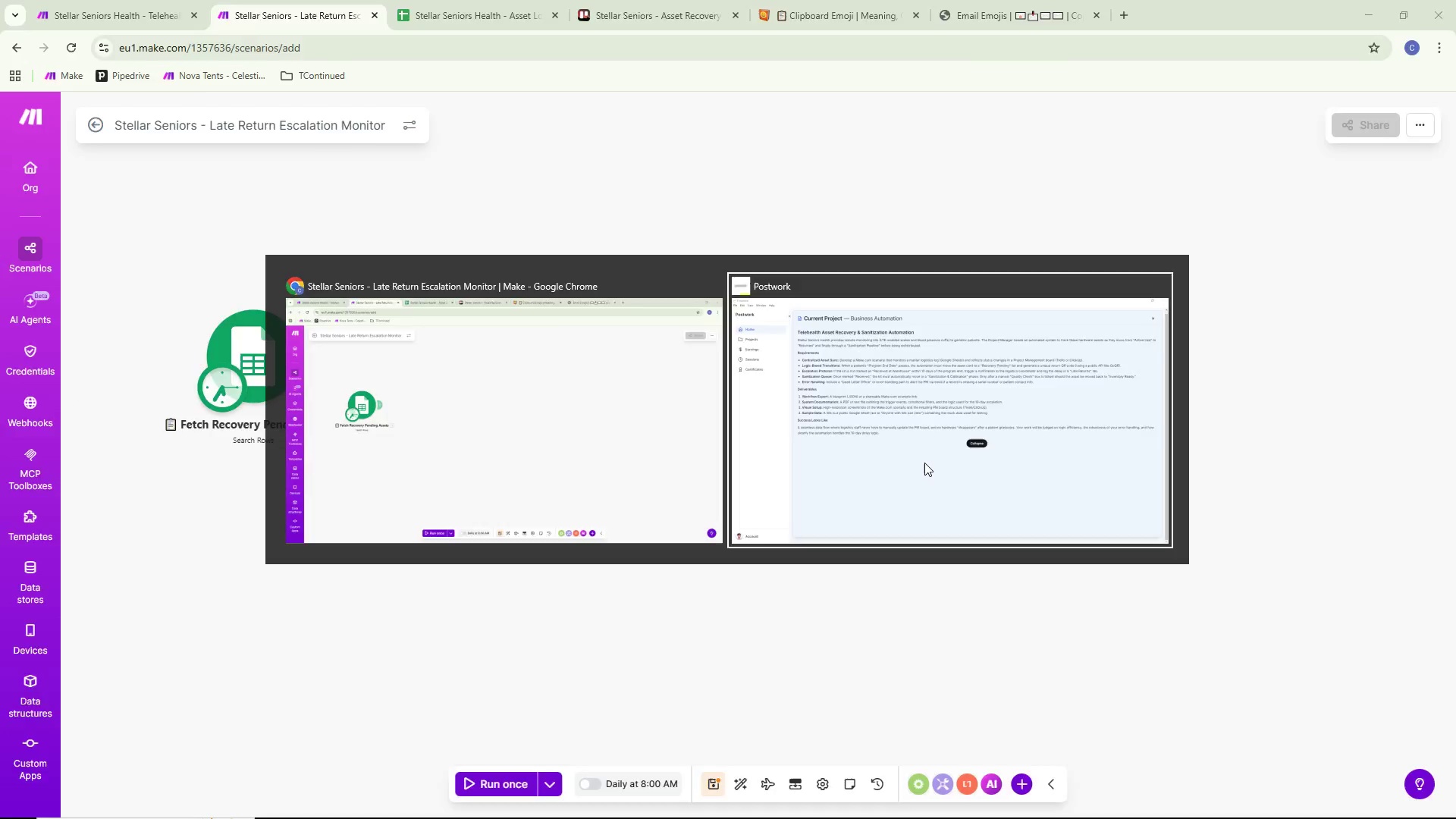 
key(Alt+Tab)